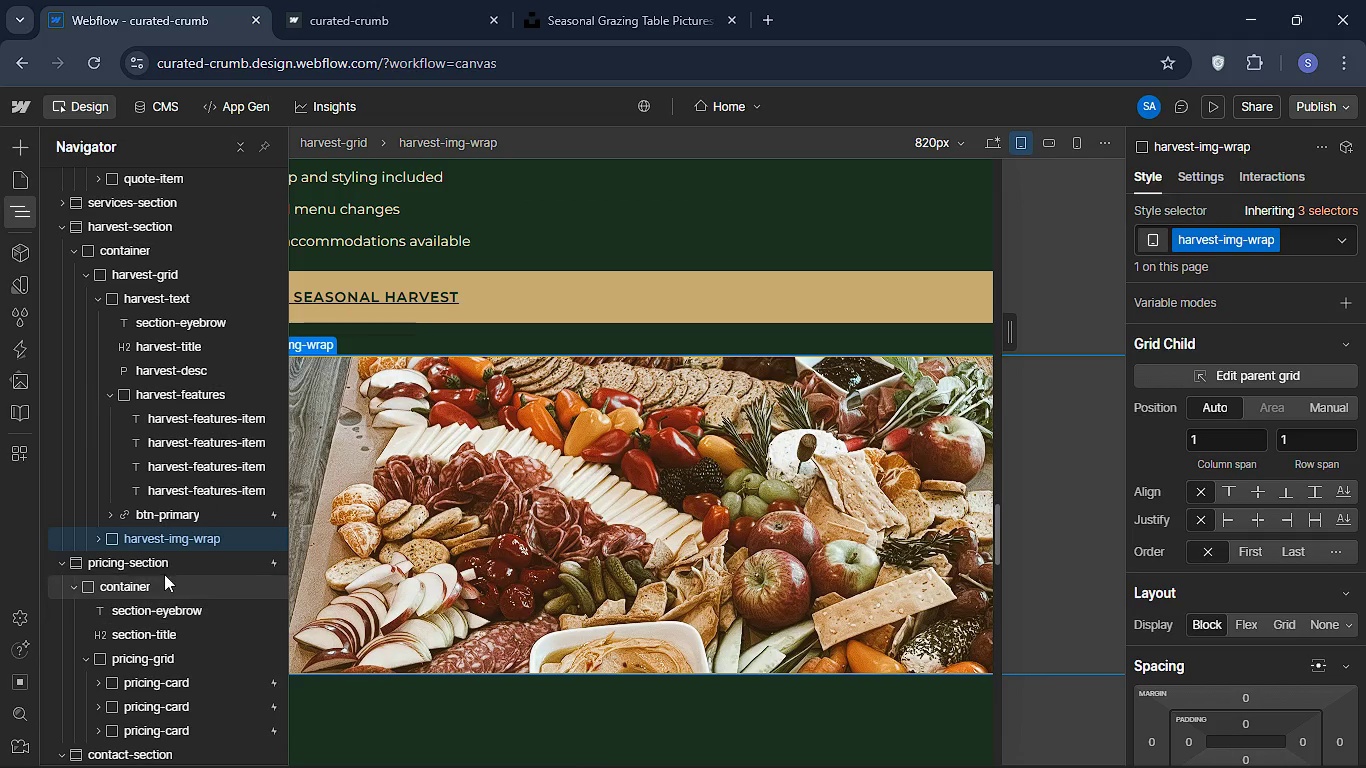 
scroll: coordinate [167, 443], scroll_direction: up, amount: 1.0
 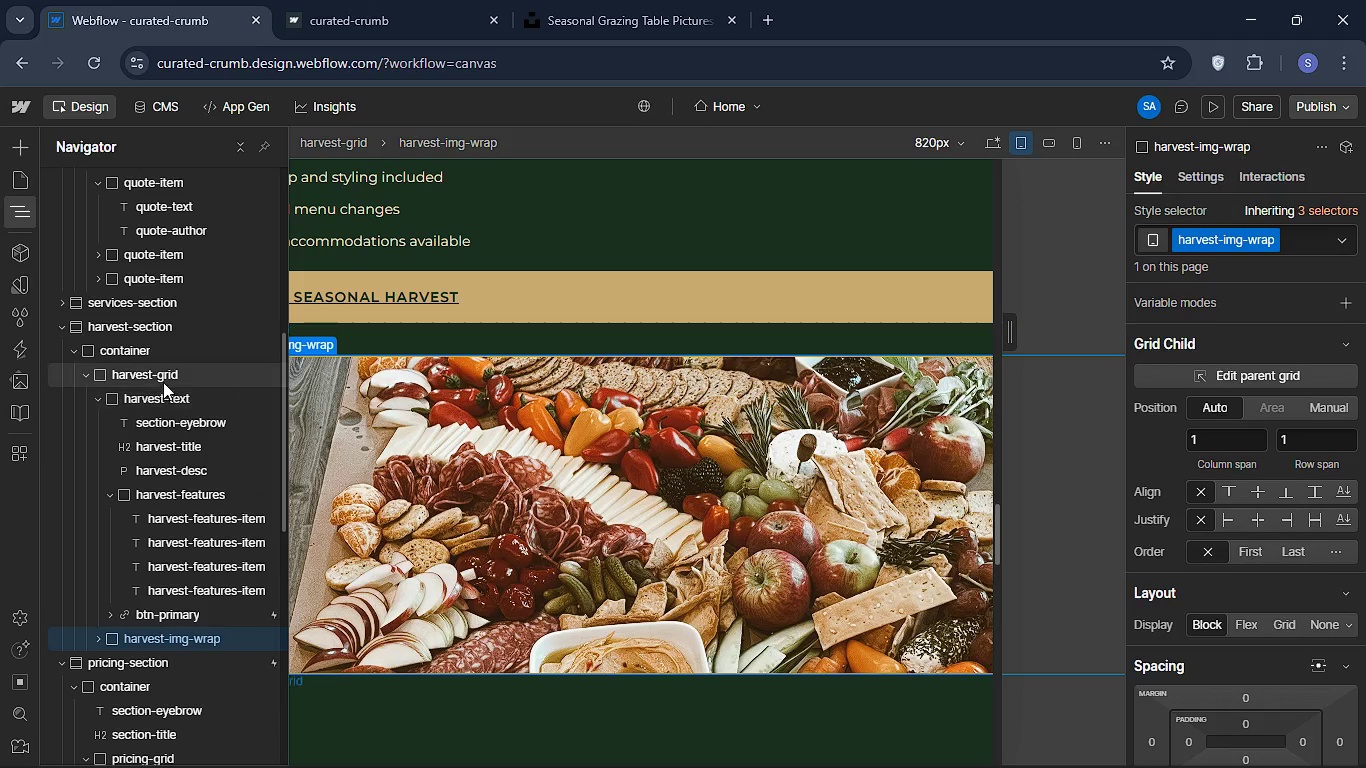 
left_click([162, 379])
 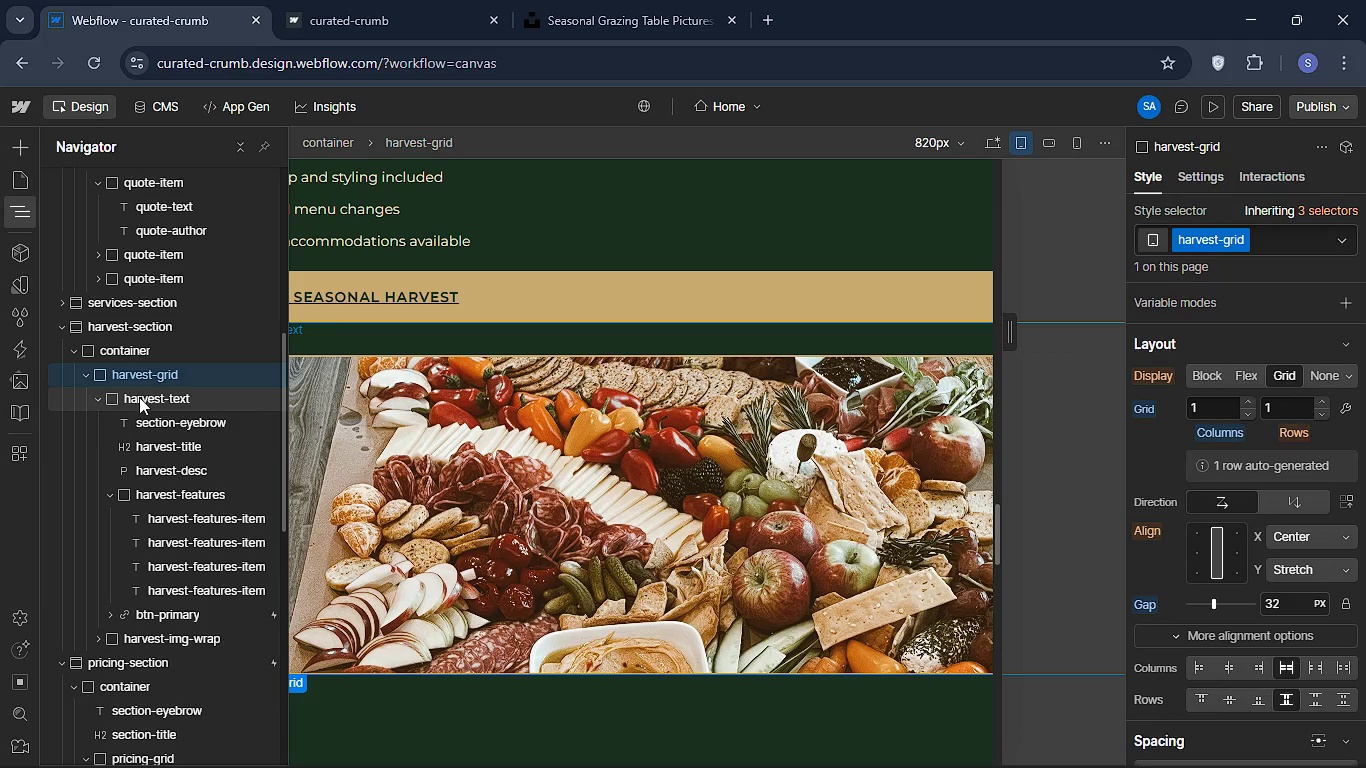 
left_click([117, 329])
 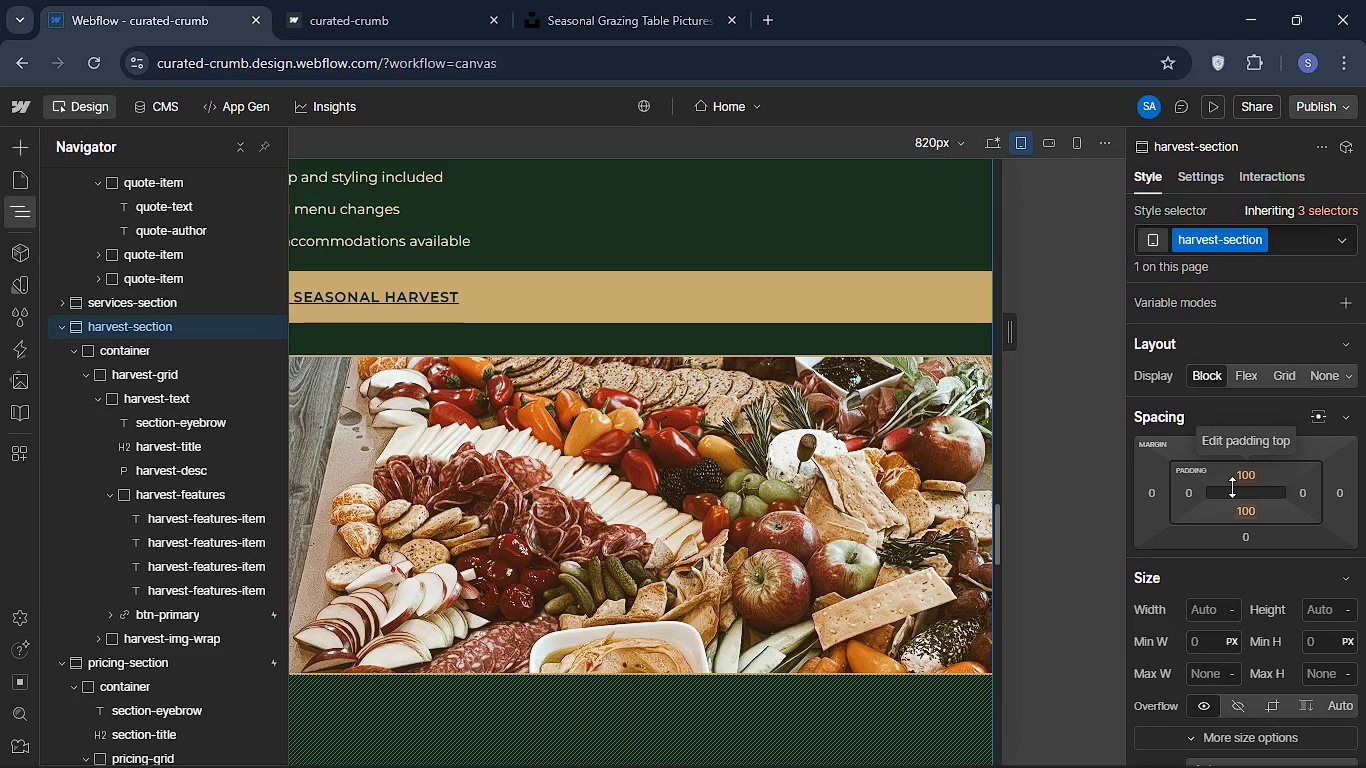 
wait(5.91)
 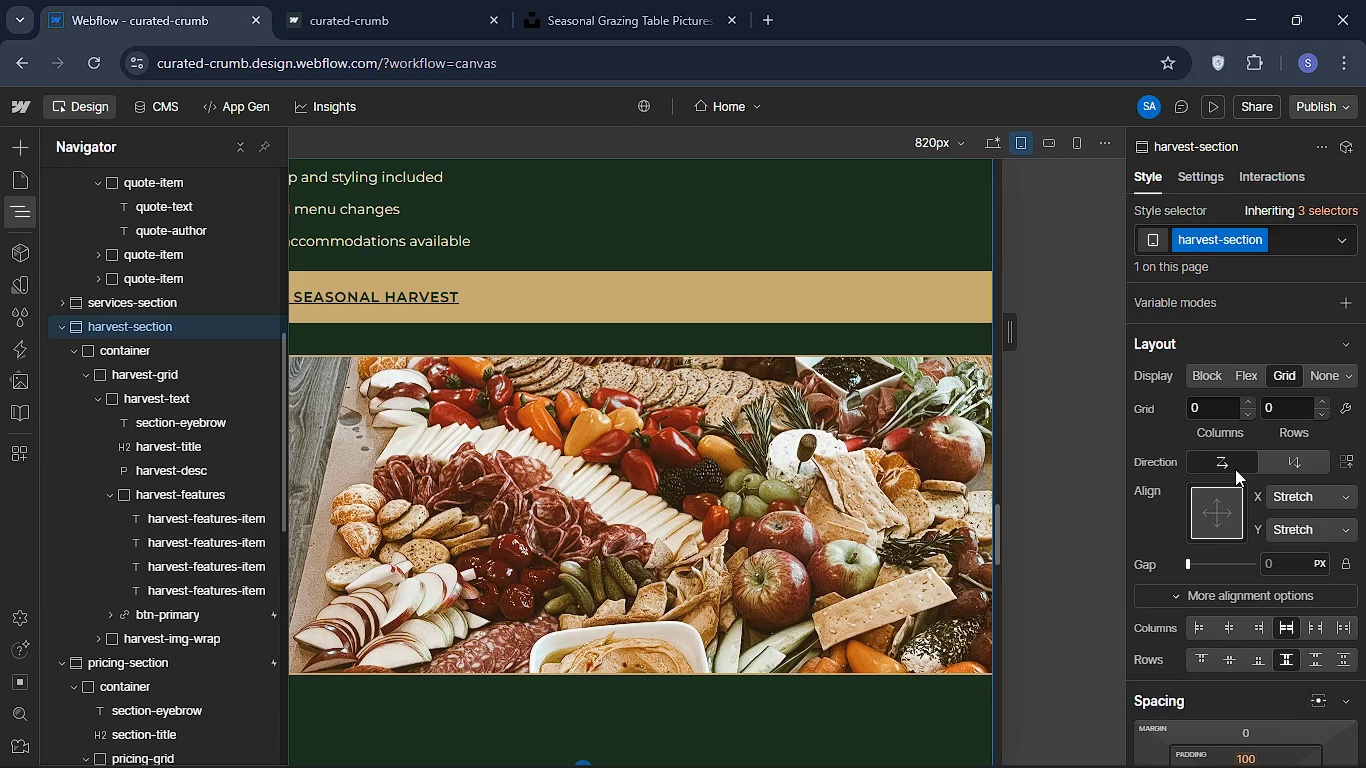 
left_click([1239, 478])
 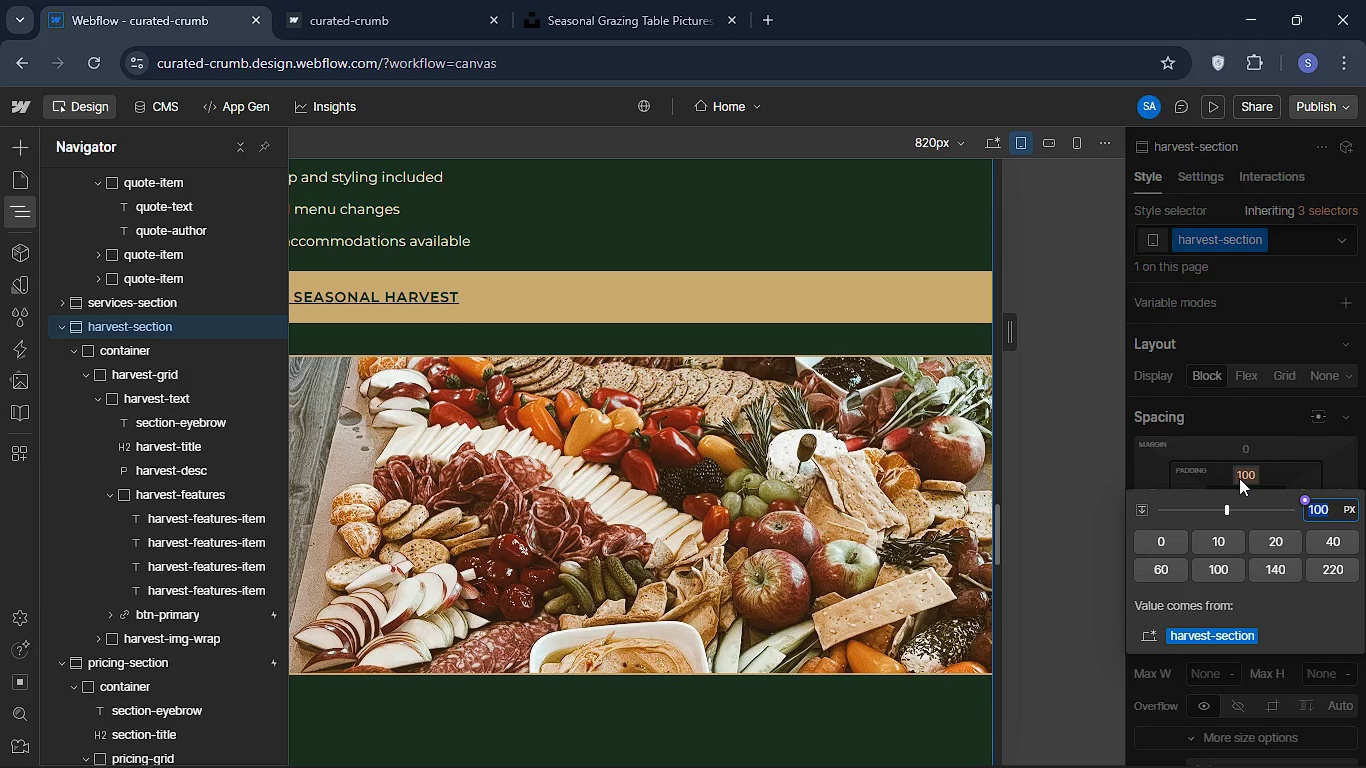 
type(80)
 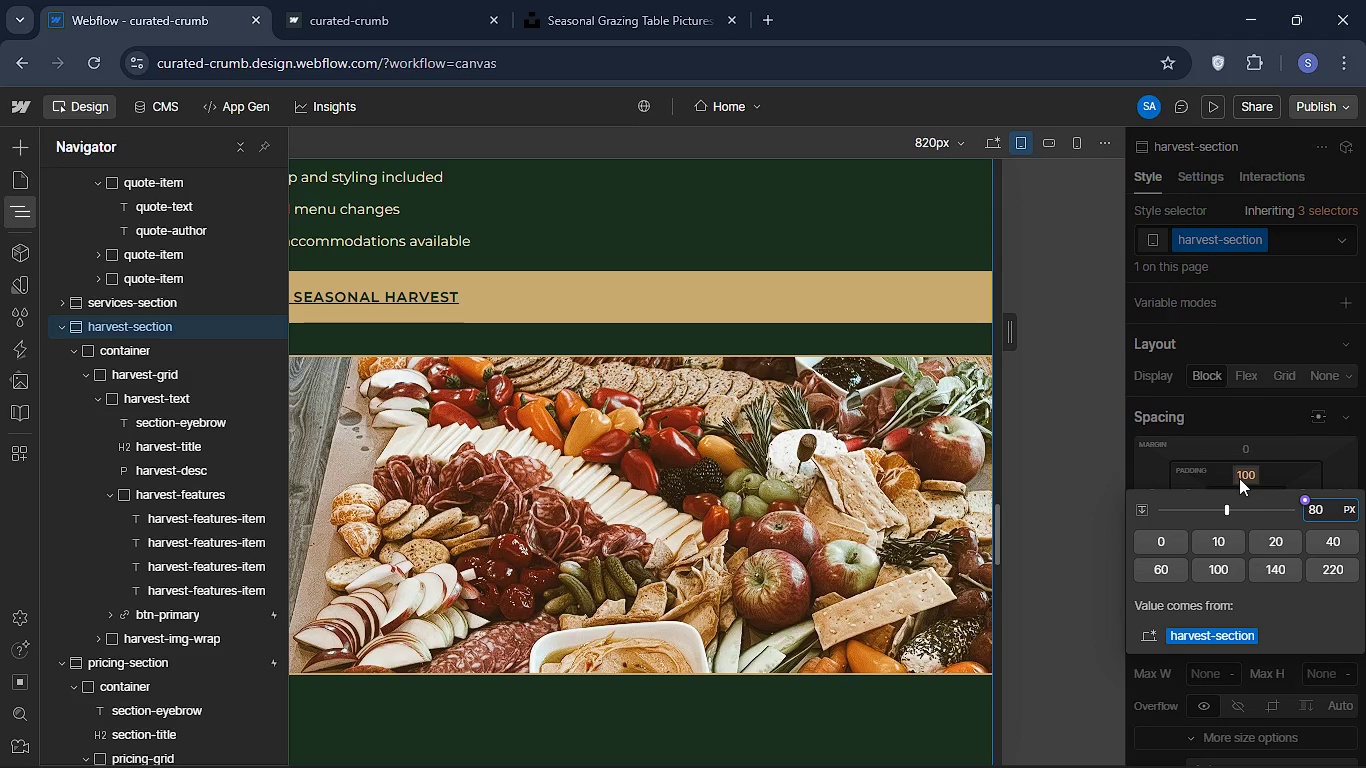 
key(Enter)
 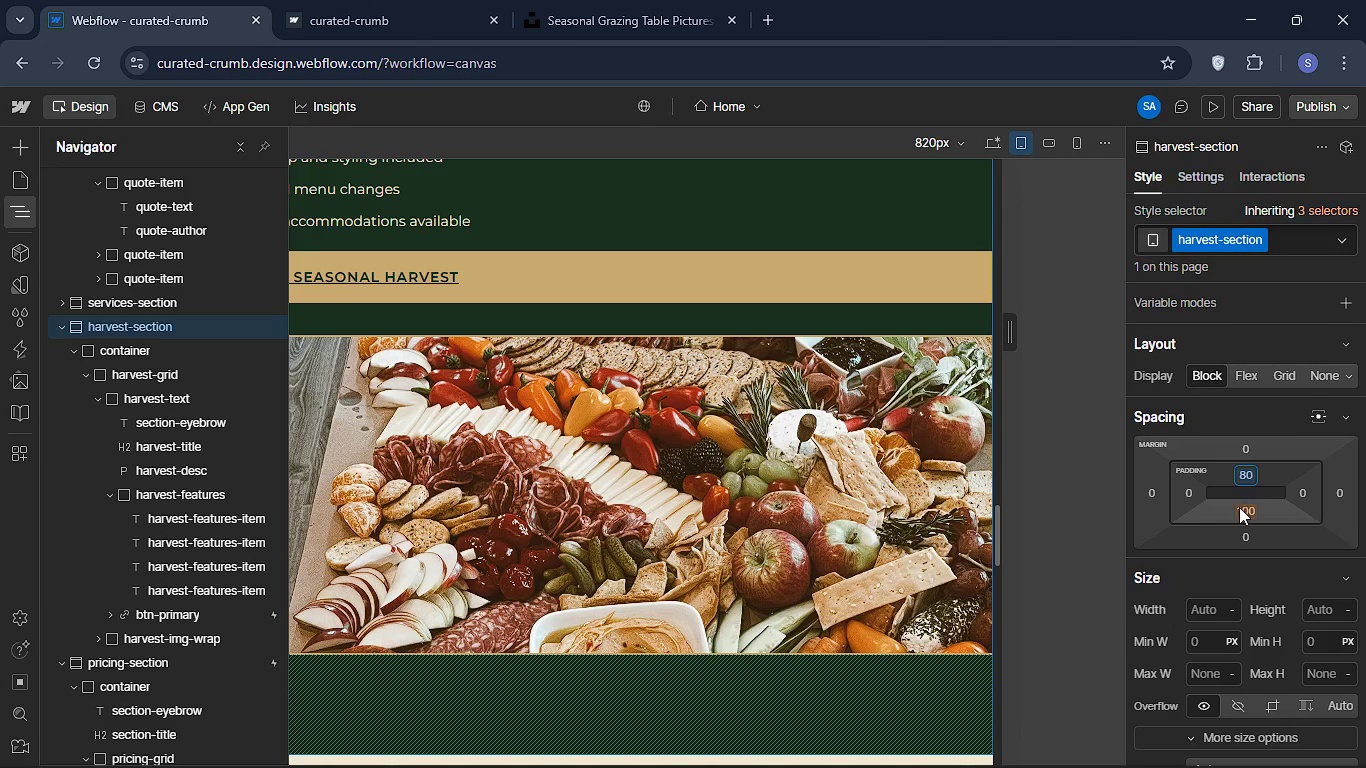 
left_click([1240, 510])
 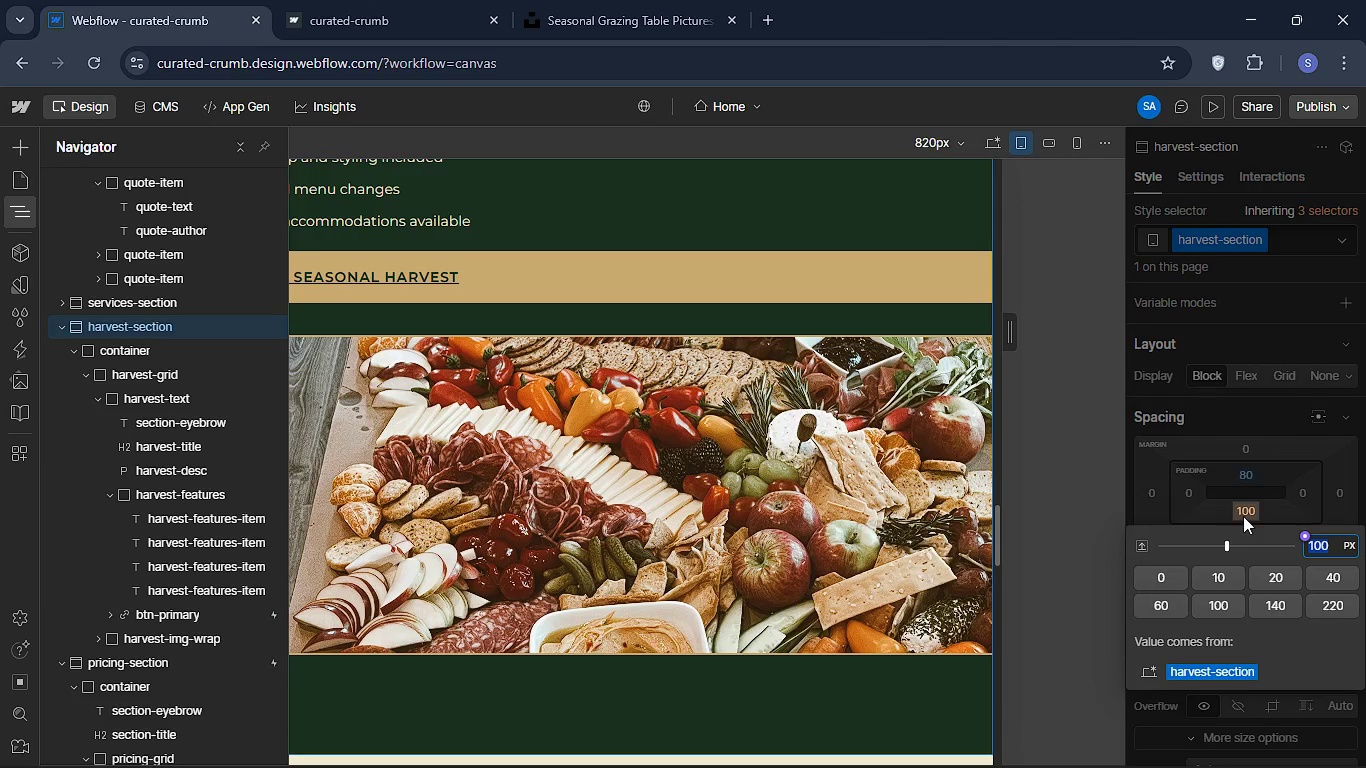 
type(80)
 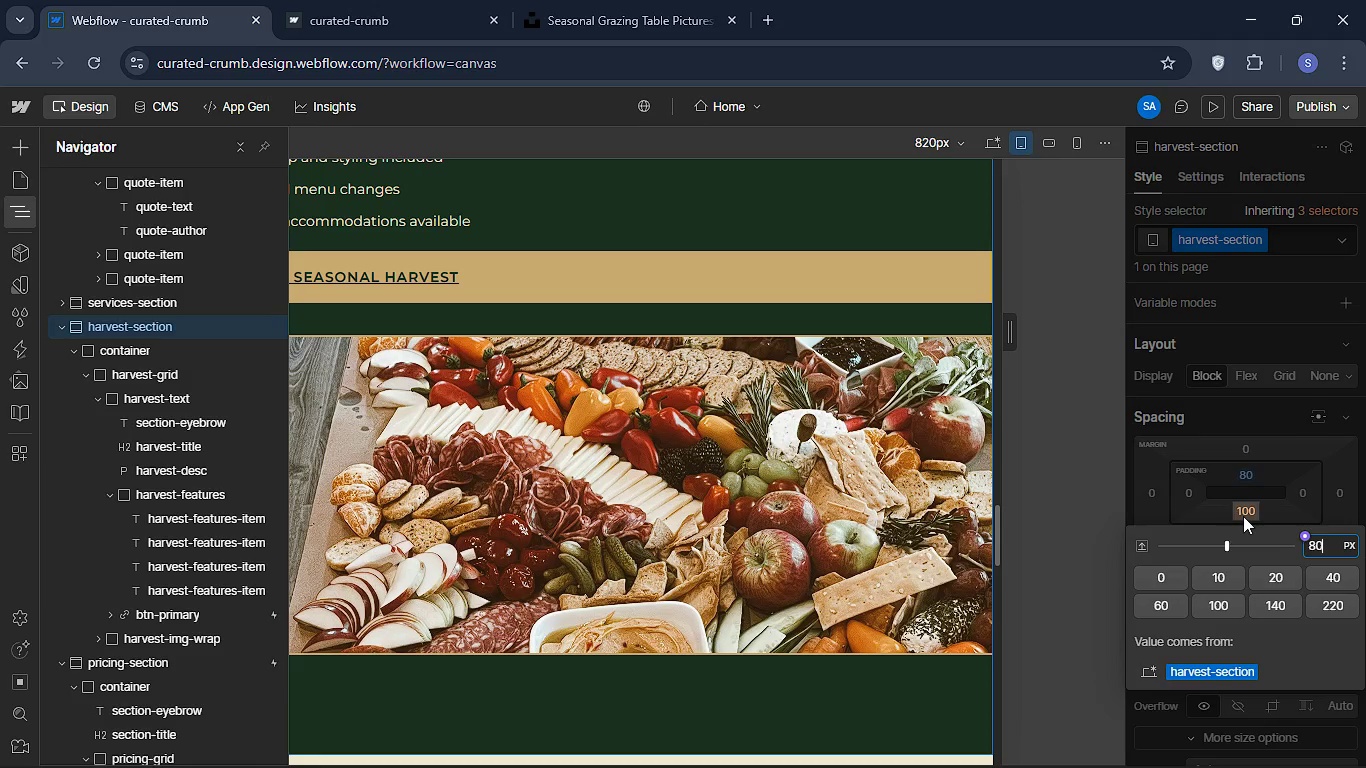 
key(Enter)
 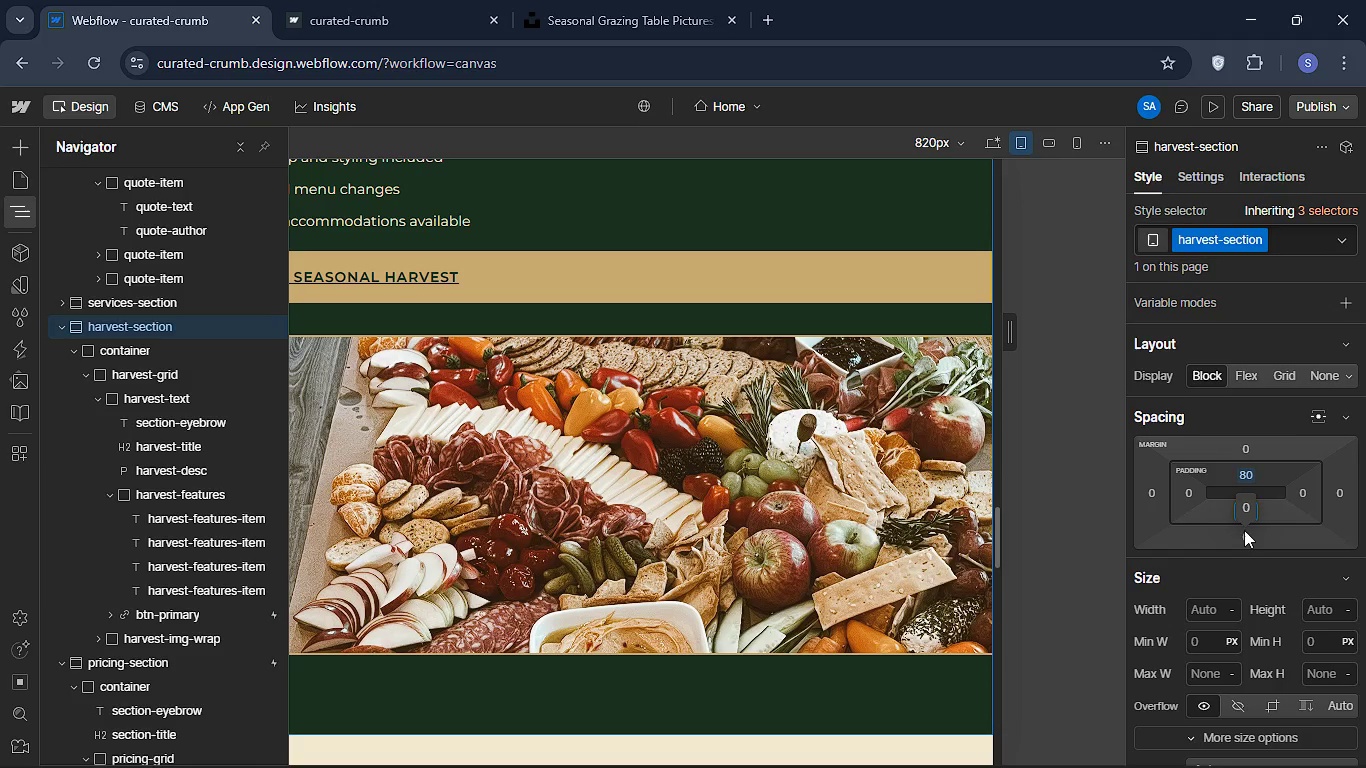 
wait(8.95)
 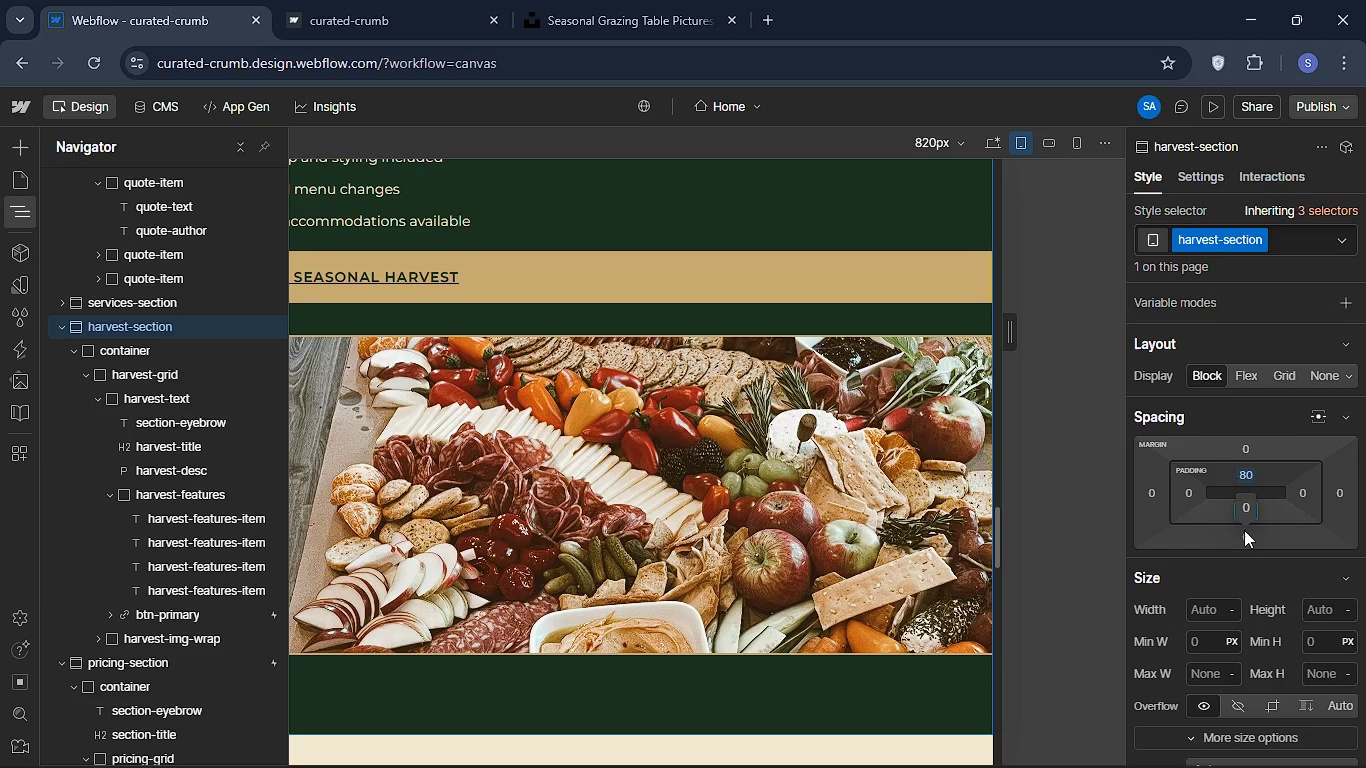 
left_click([579, 351])
 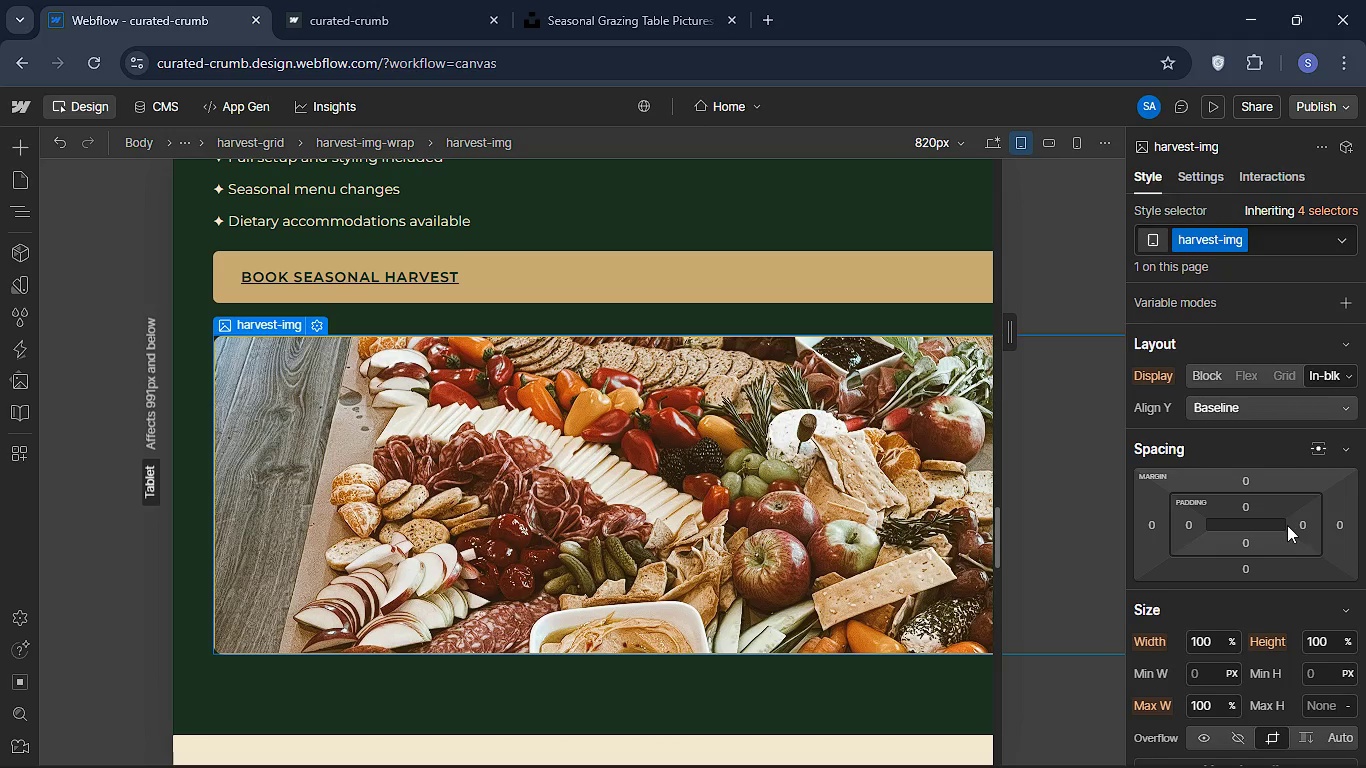 
left_click([1300, 525])
 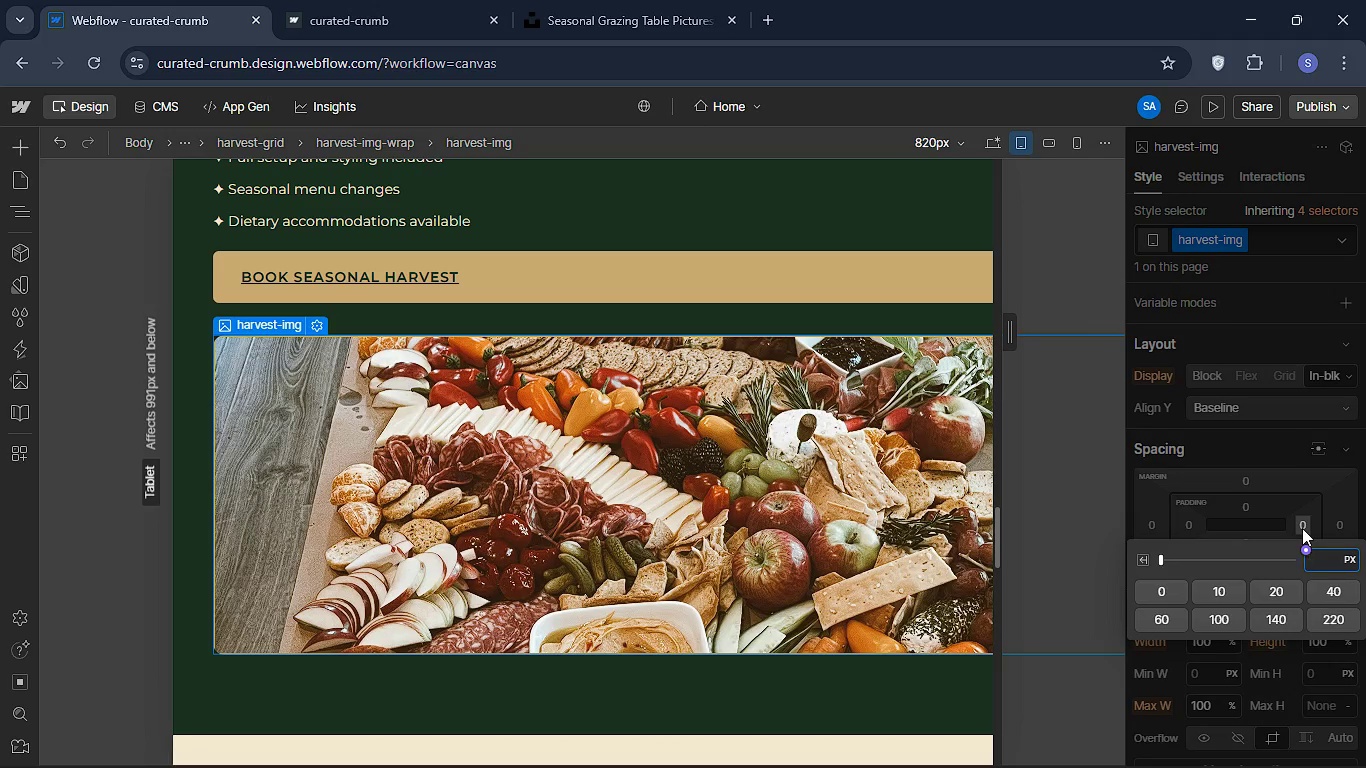 
wait(6.52)
 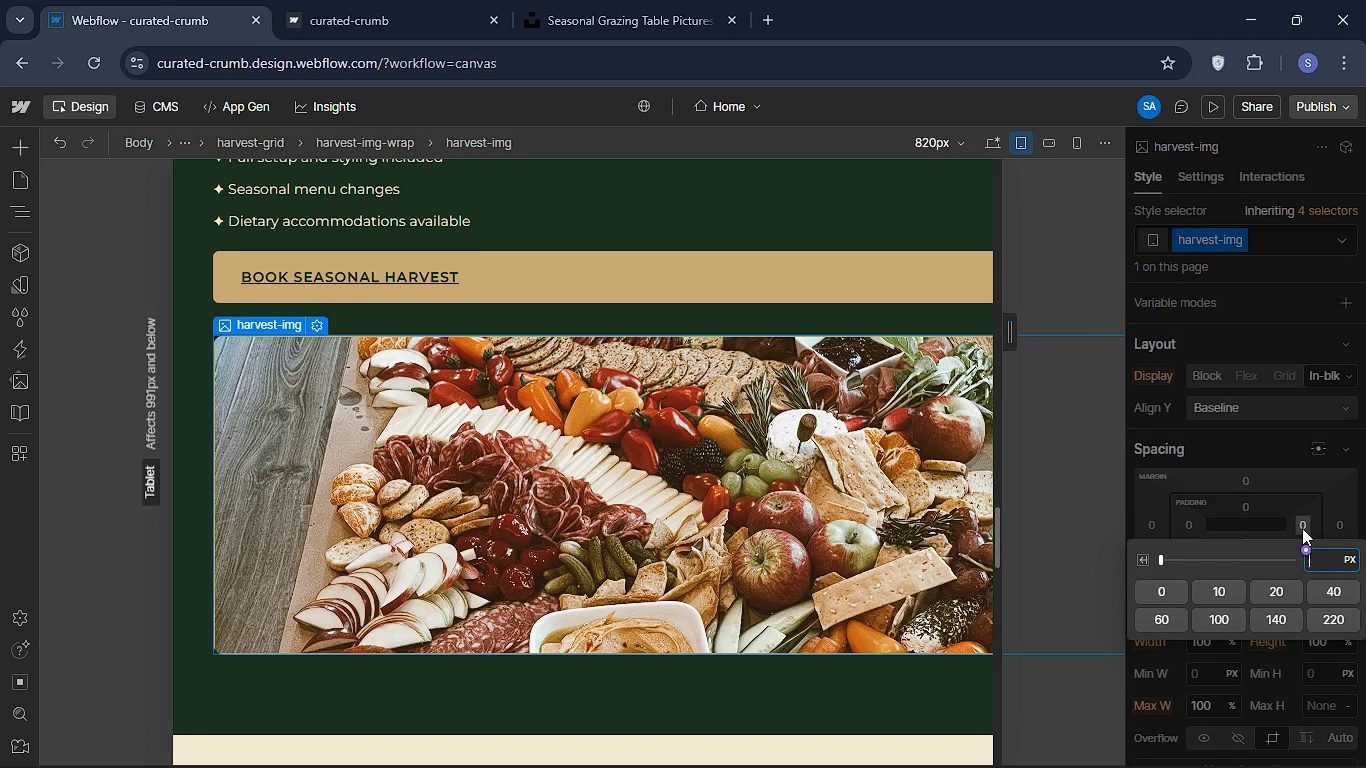 
type(80)
 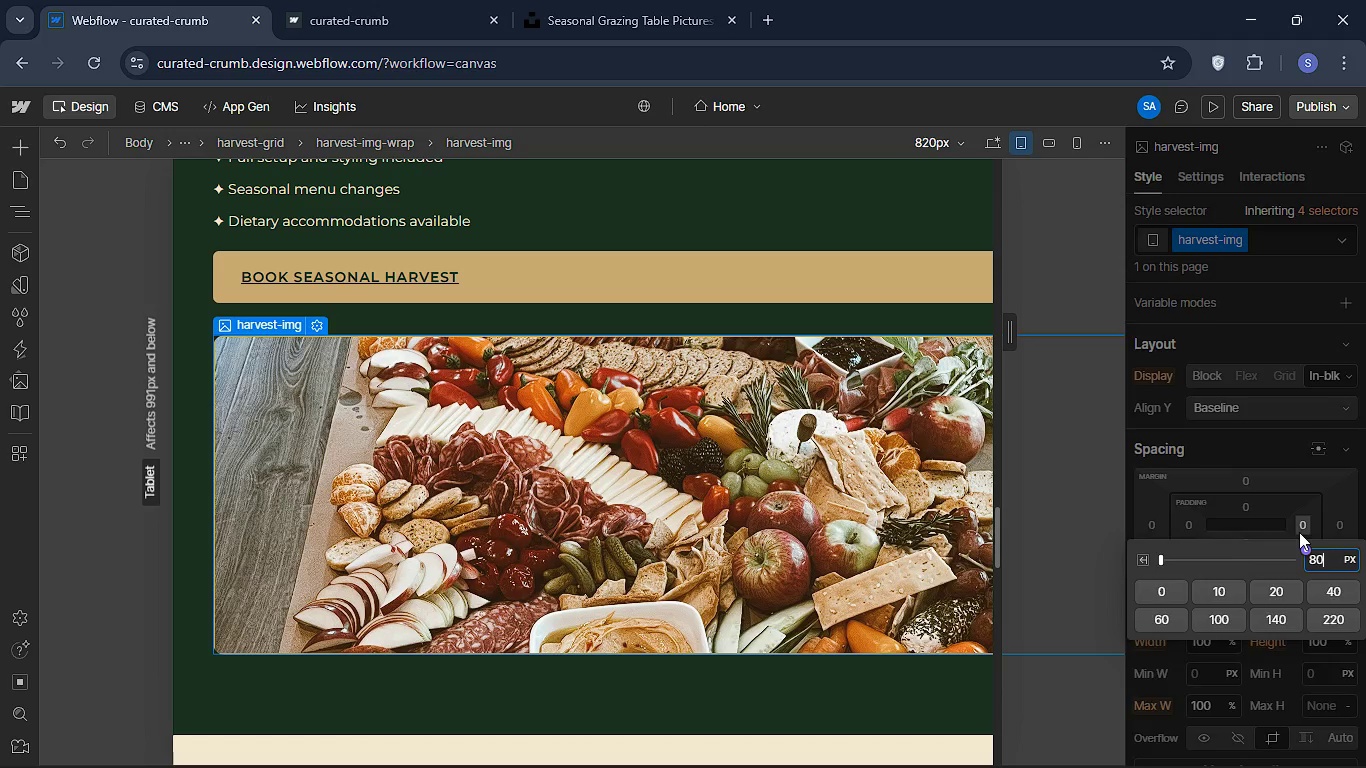 
key(Enter)
 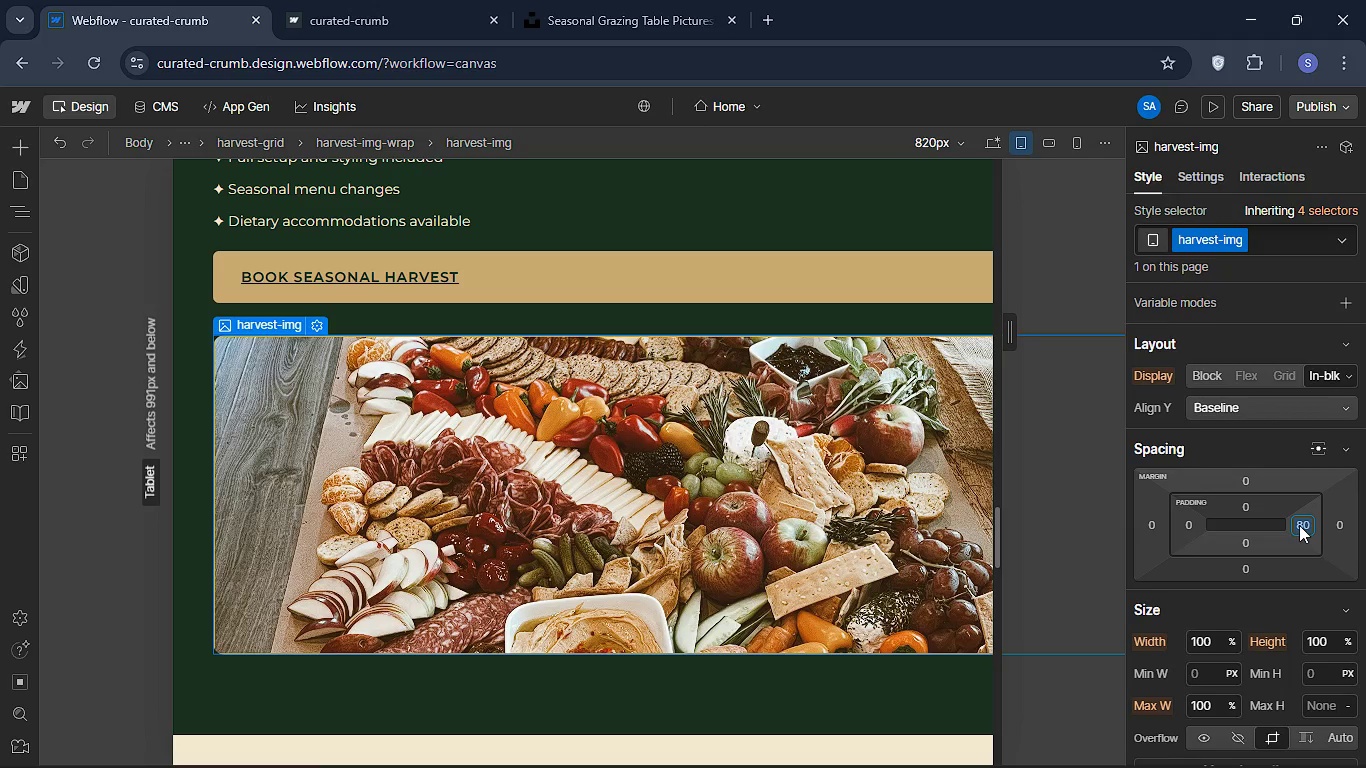 
wait(5.11)
 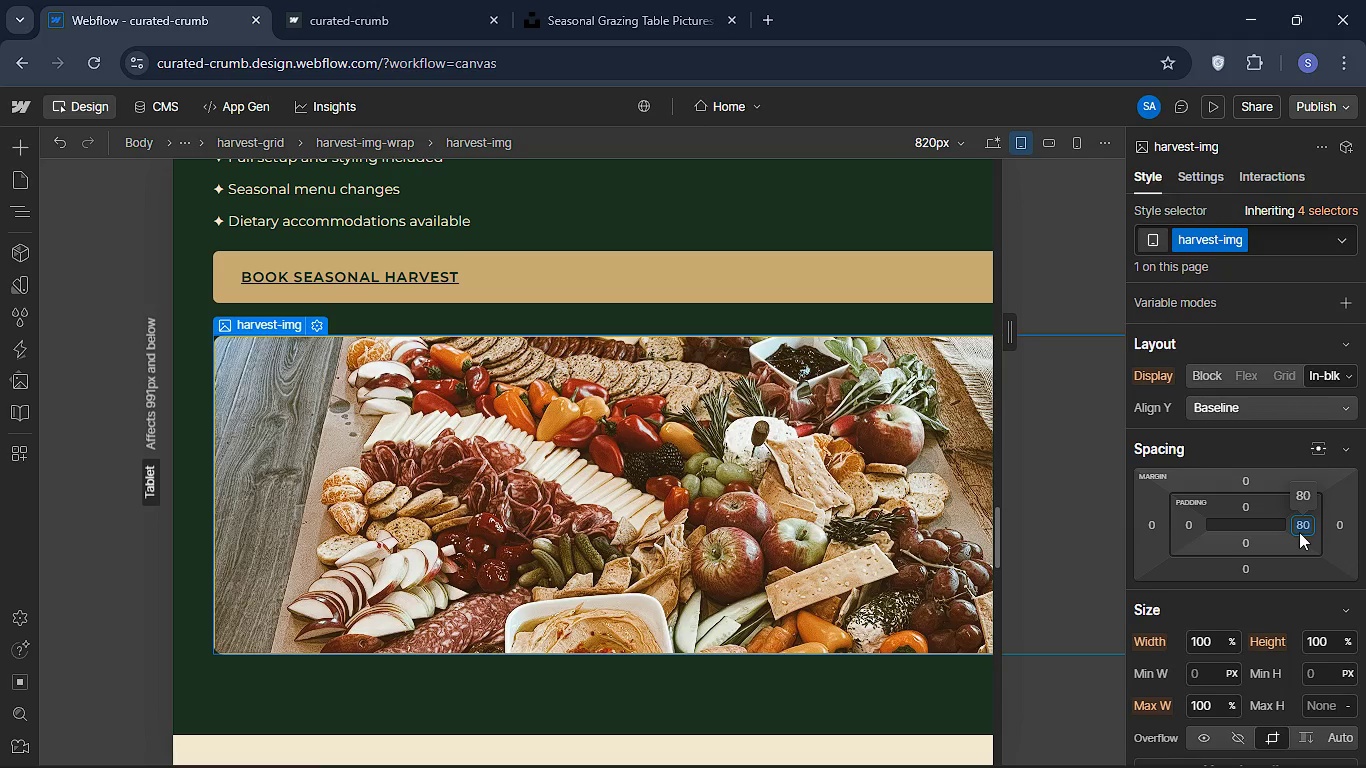 
key(Backspace)
type(100)
 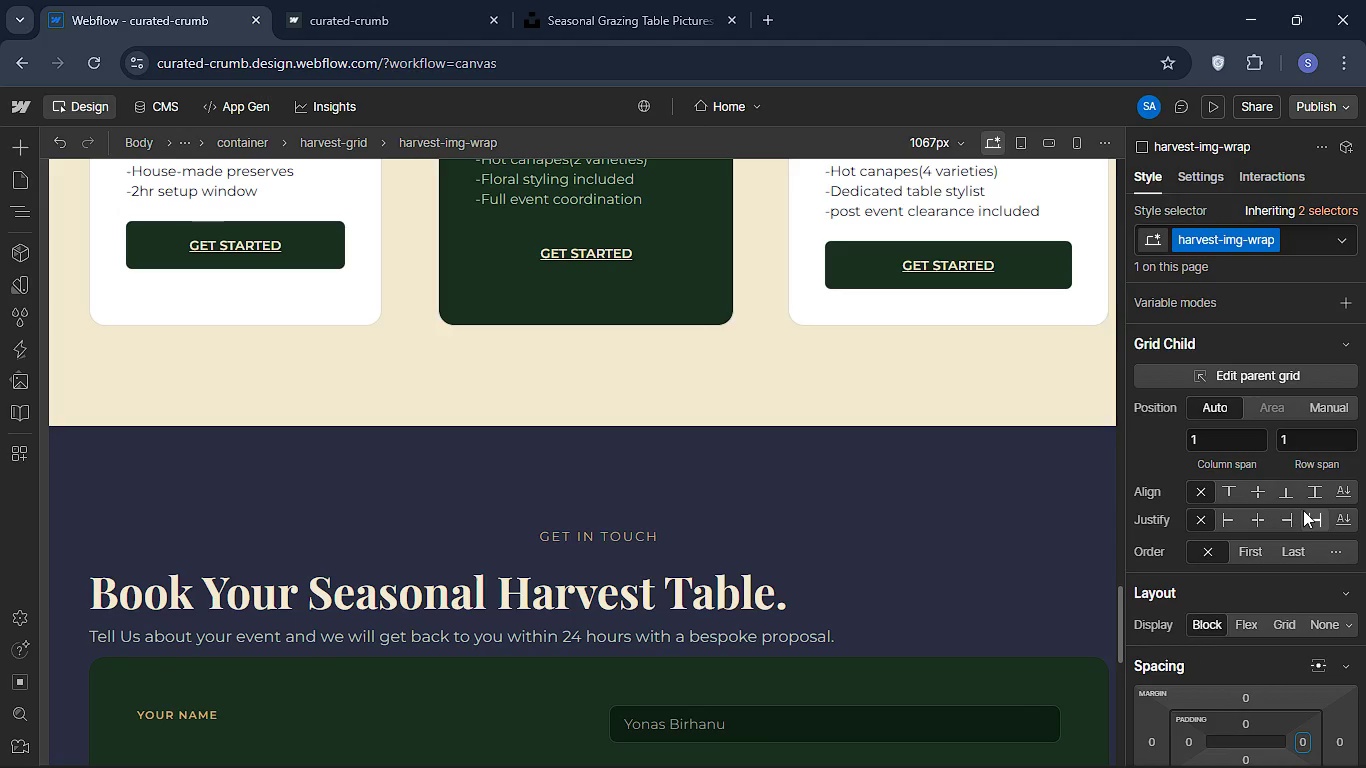 
scroll: coordinate [481, 274], scroll_direction: up, amount: 16.0
 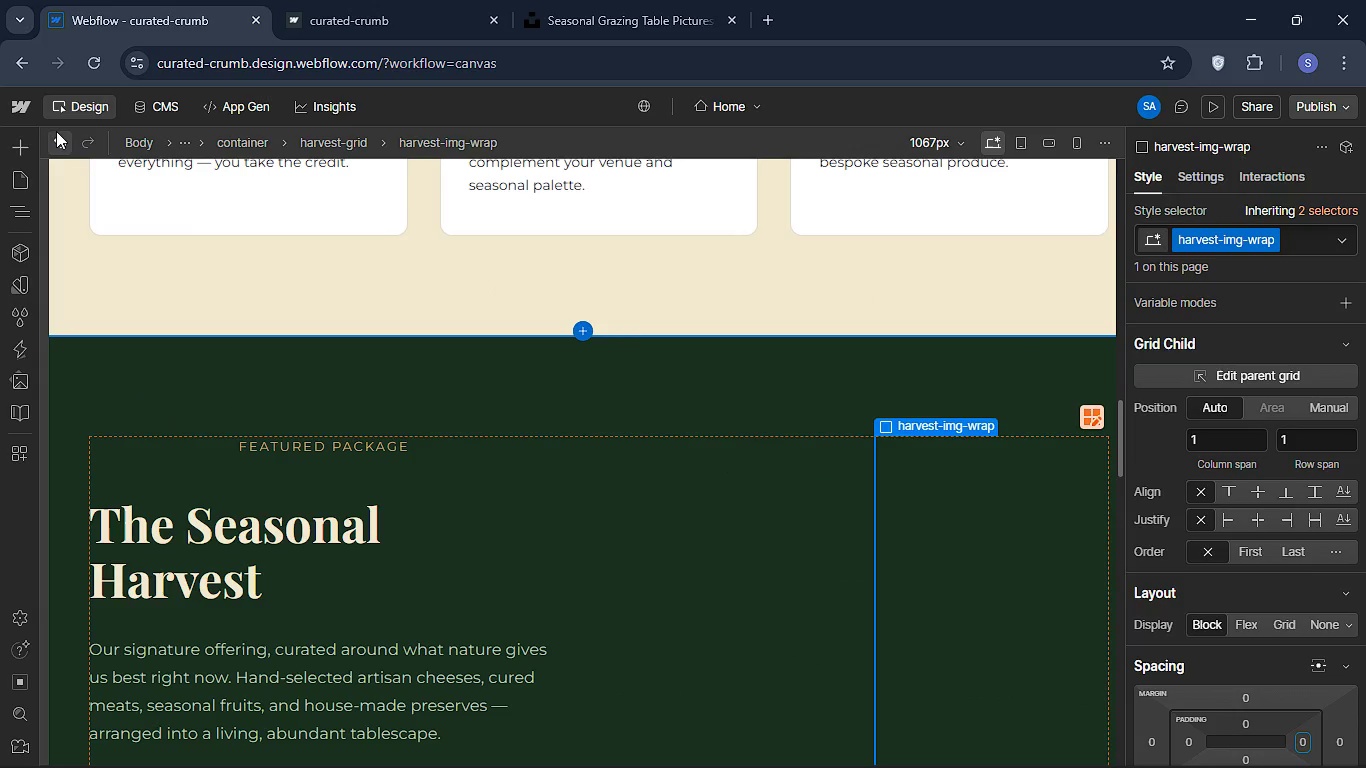 
left_click([56, 131])
 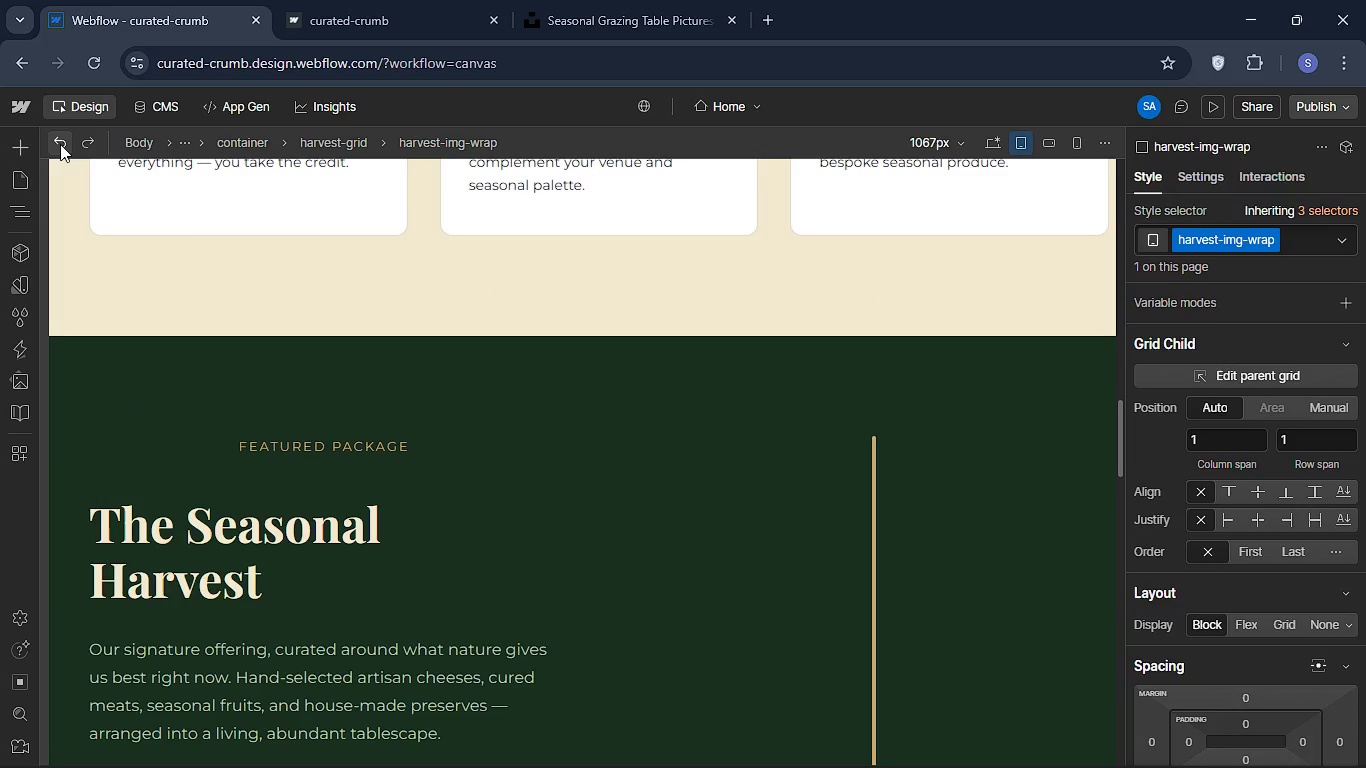 
left_click([60, 144])
 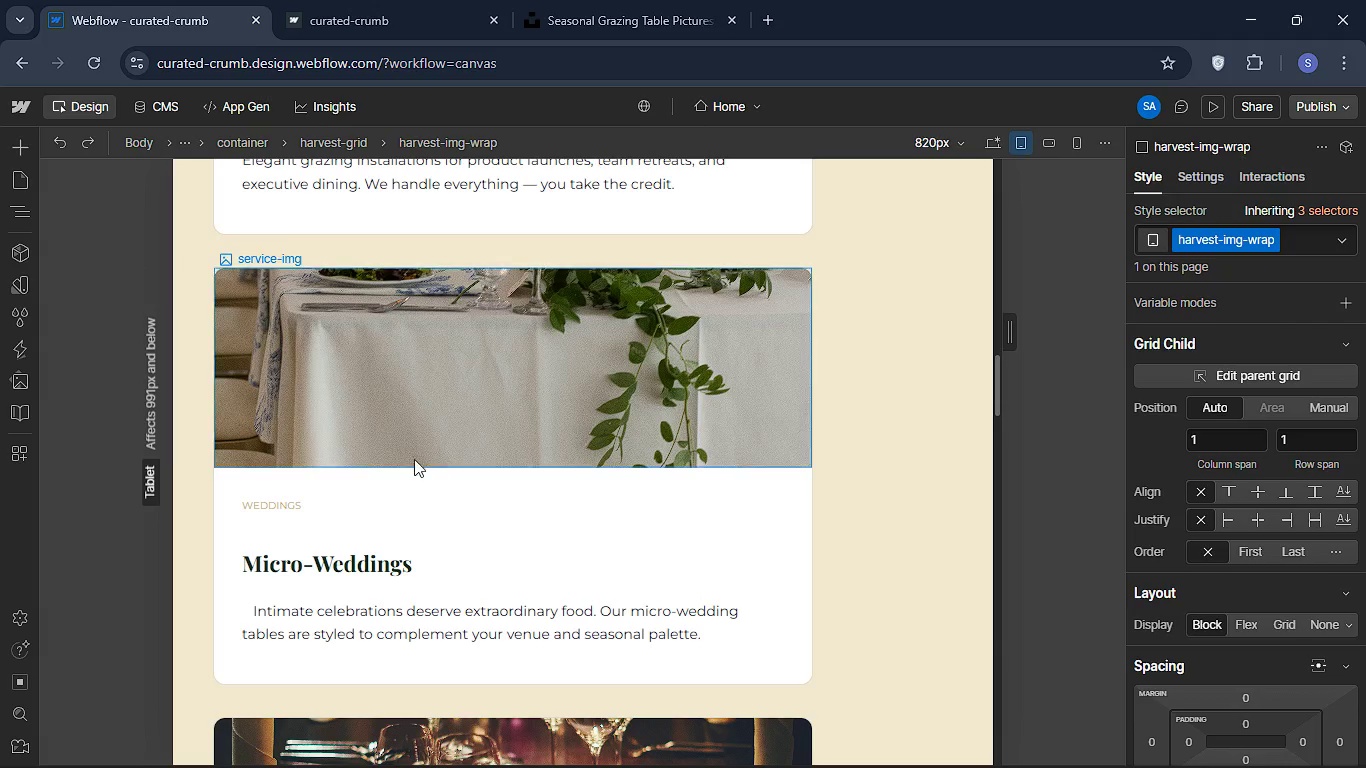 
scroll: coordinate [468, 456], scroll_direction: down, amount: 7.0
 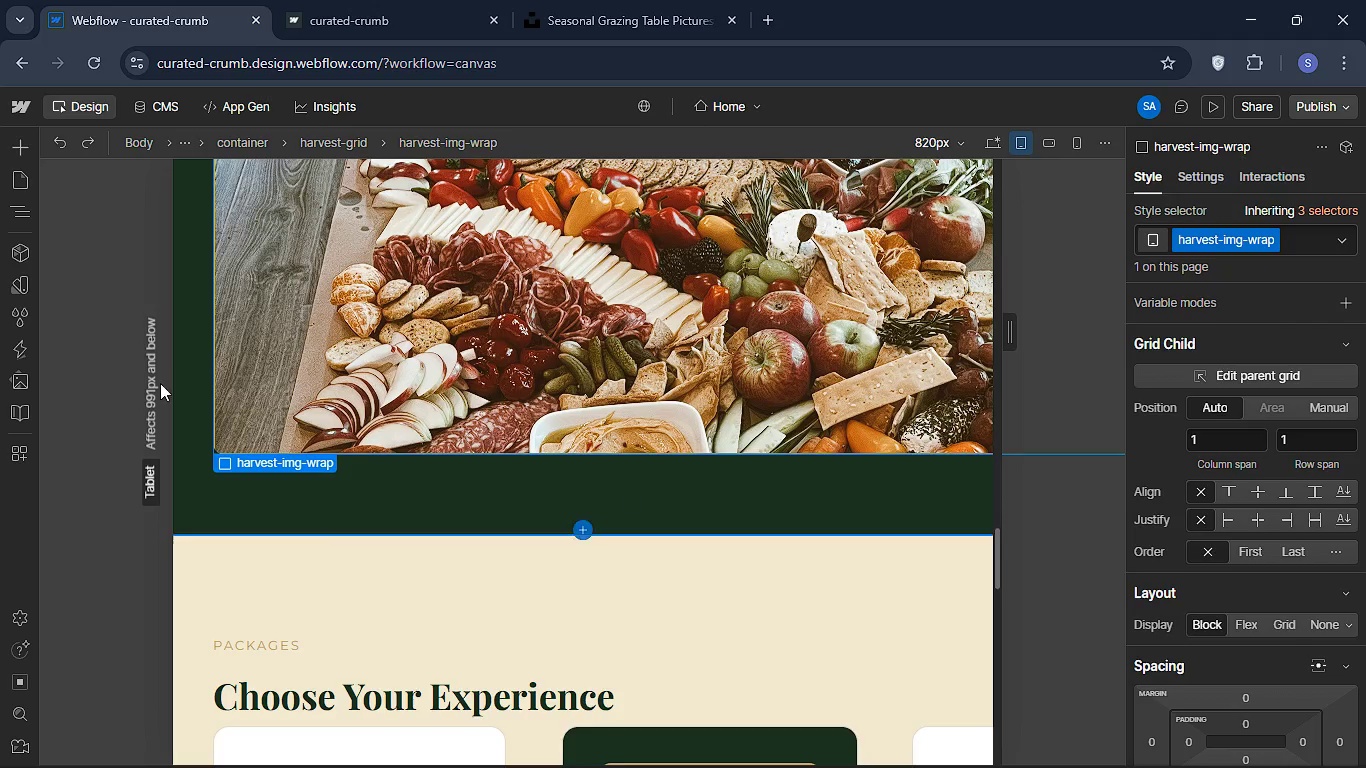 
left_click([222, 399])
 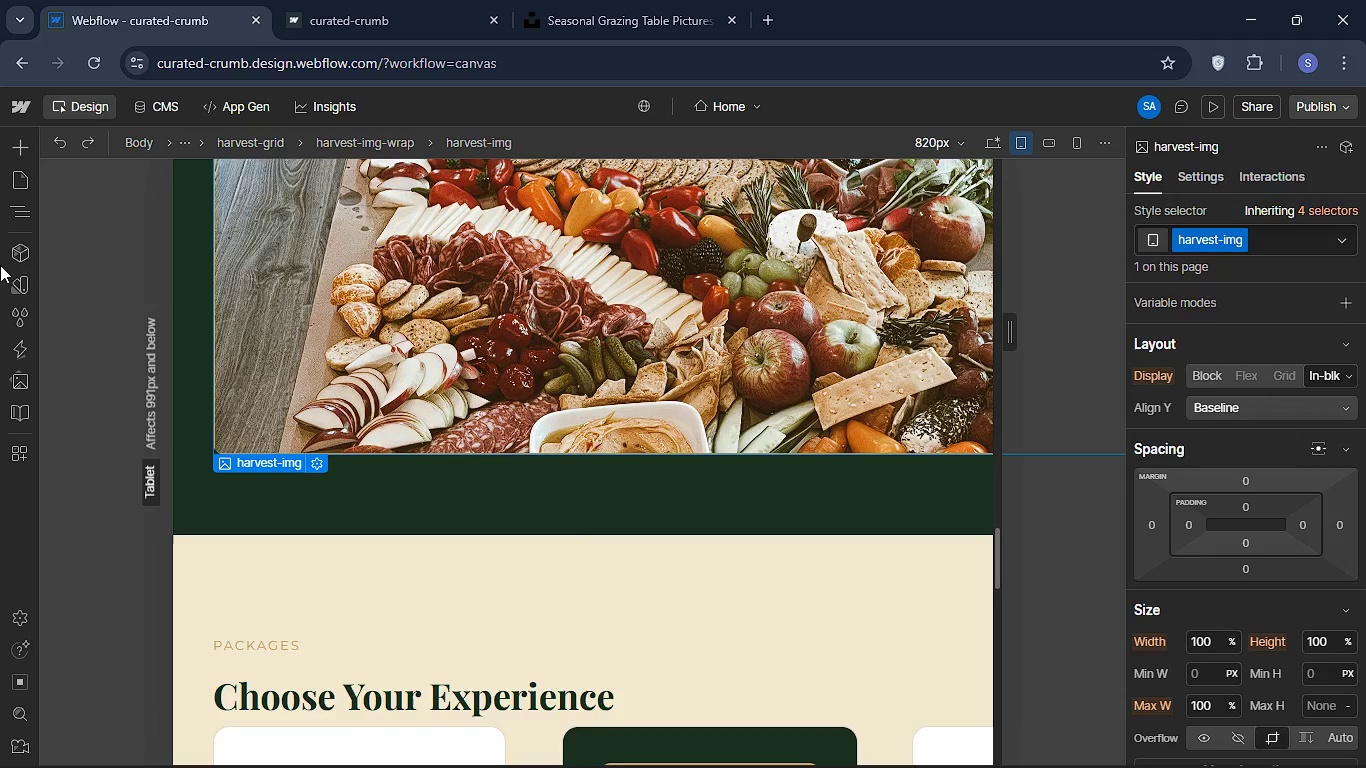 
wait(5.55)
 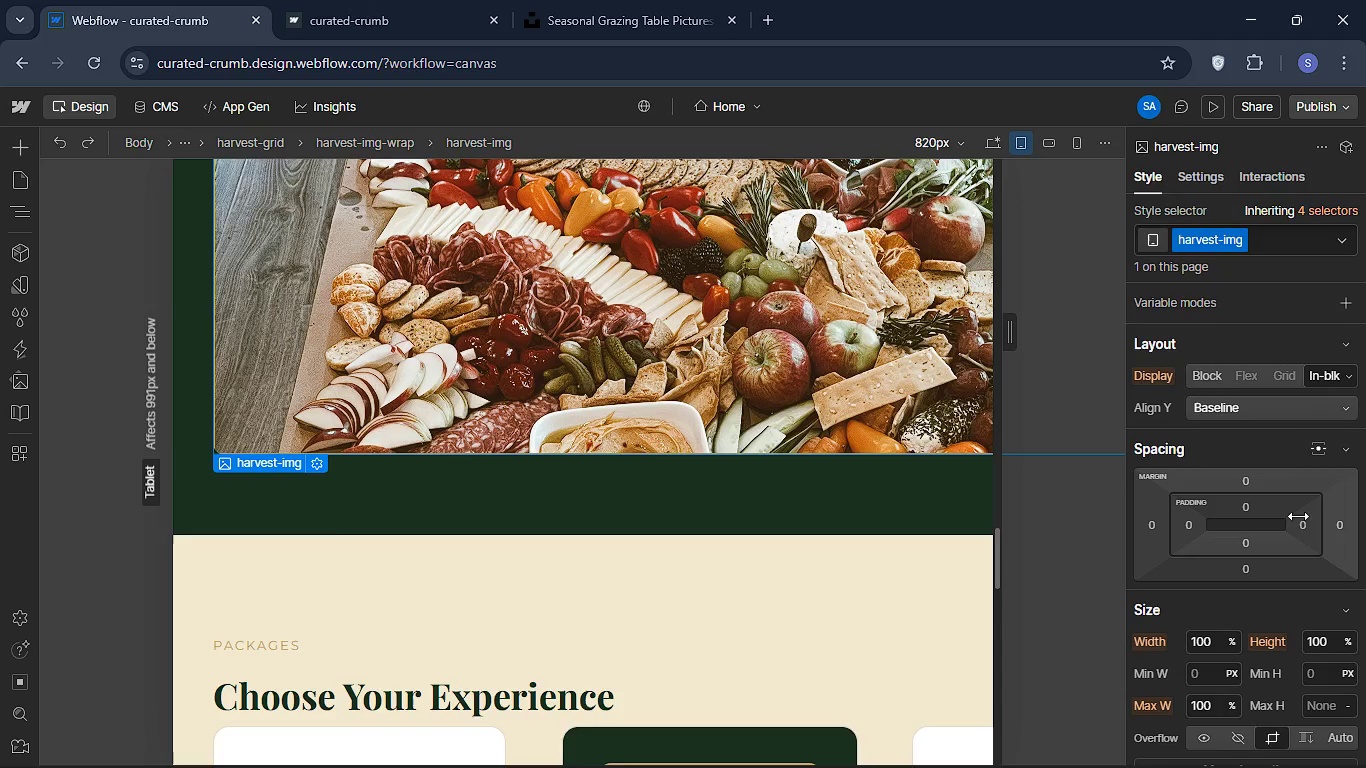 
left_click([8, 217])
 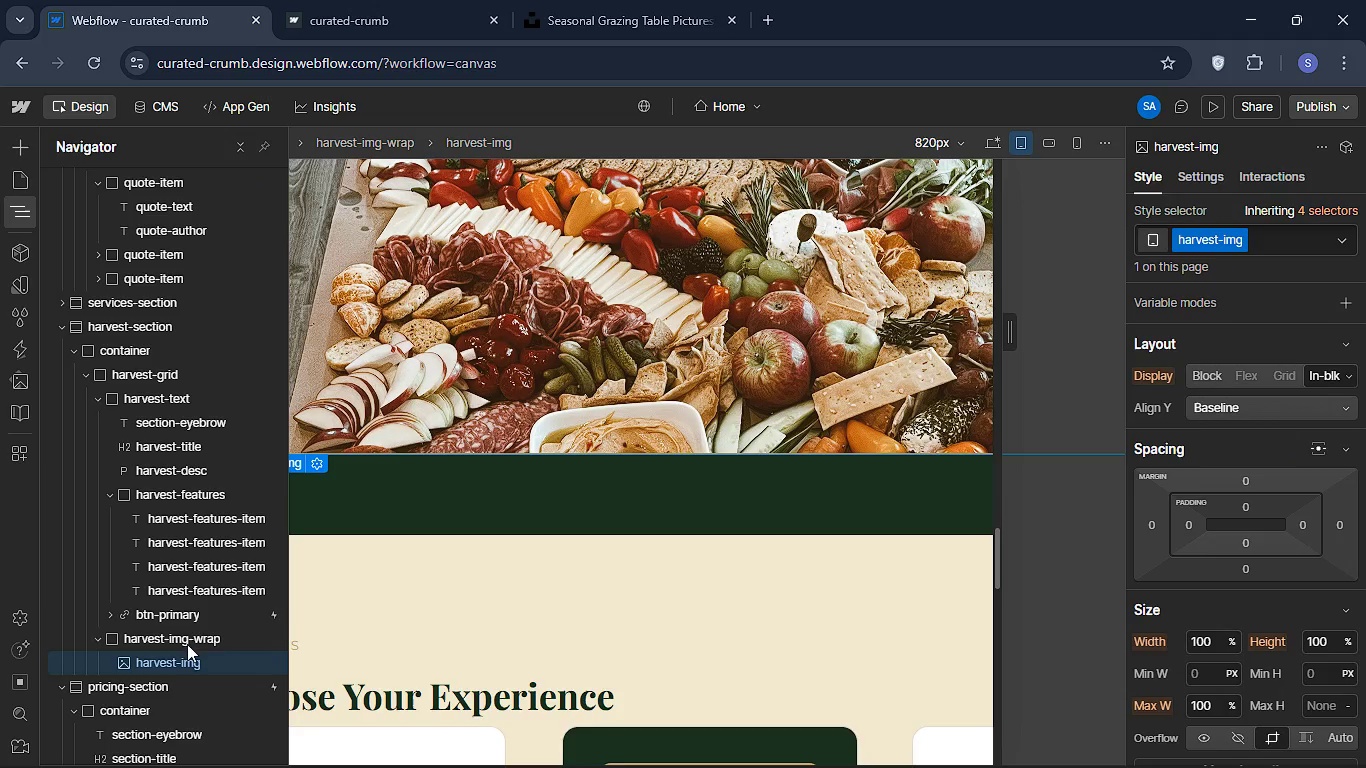 
left_click([188, 642])
 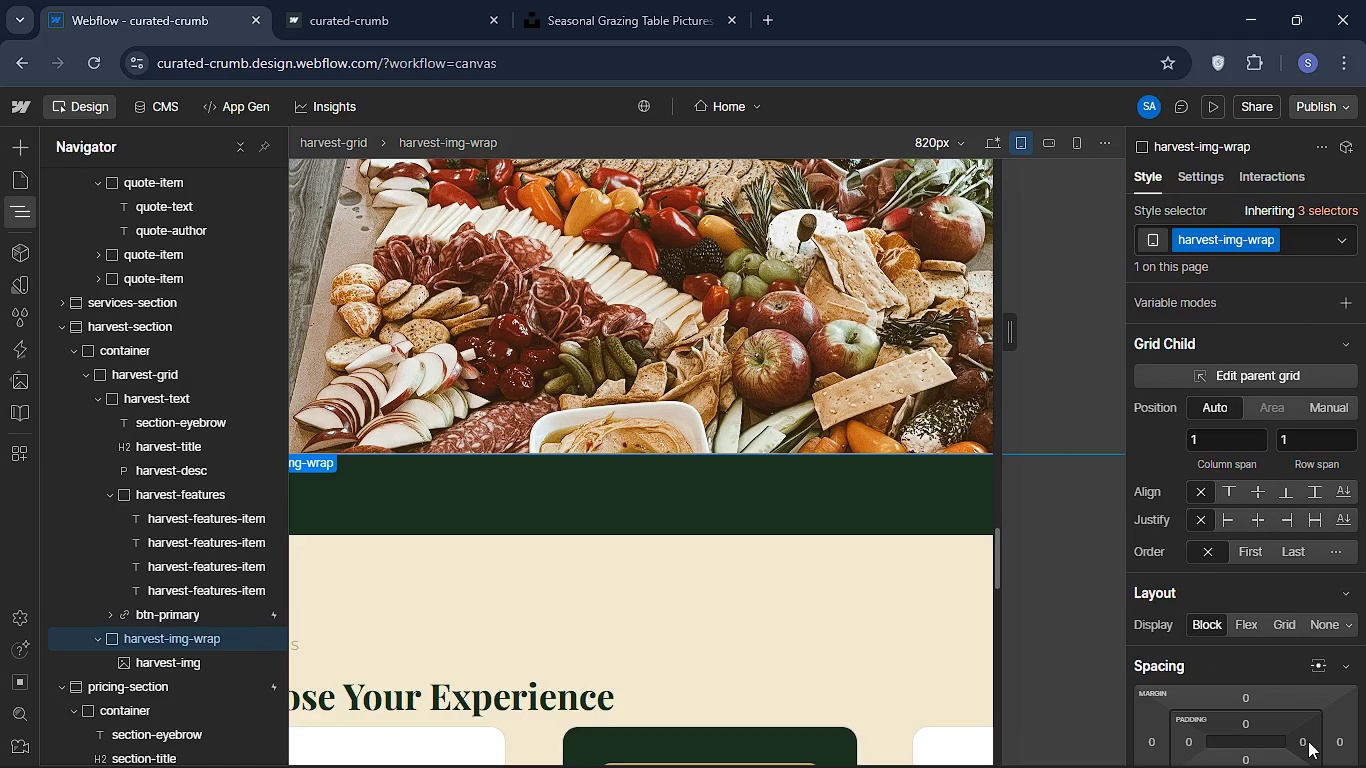 
left_click([1301, 739])
 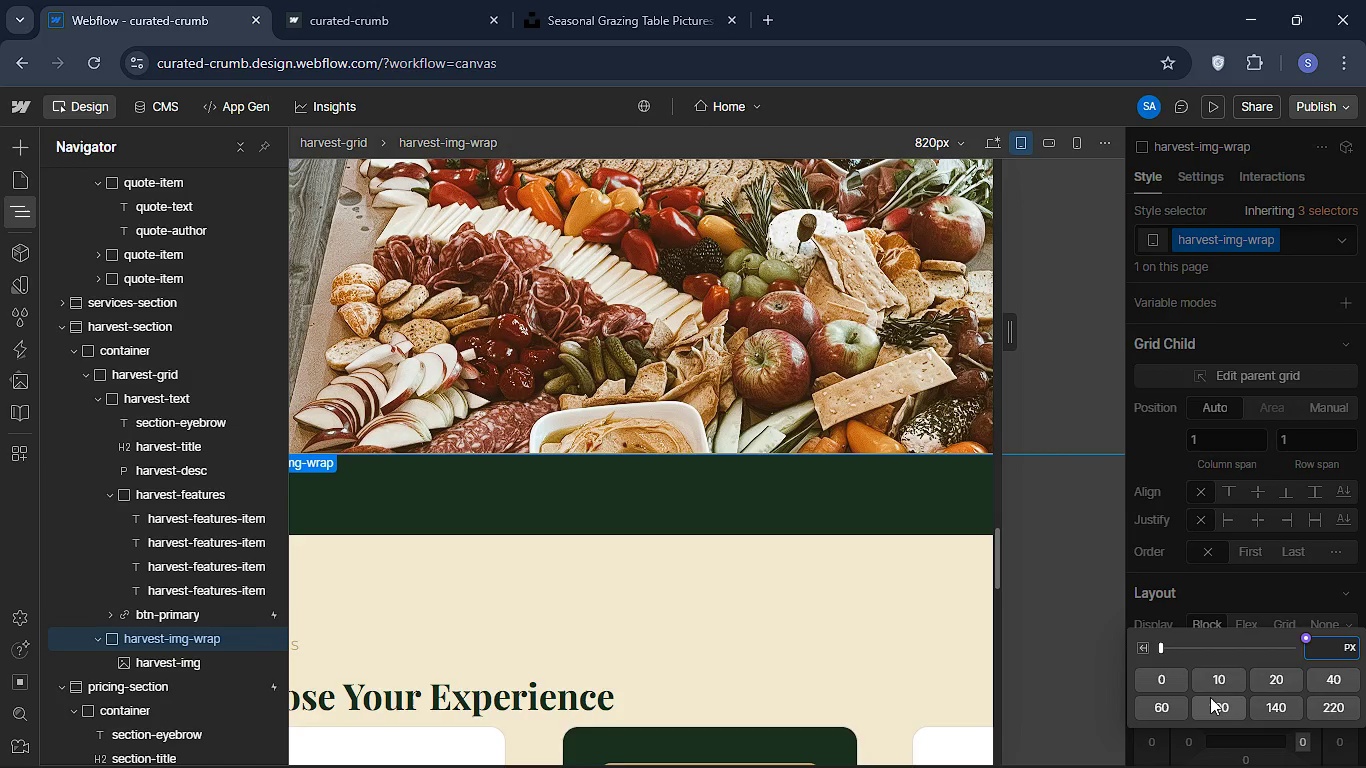 
left_click([1210, 697])
 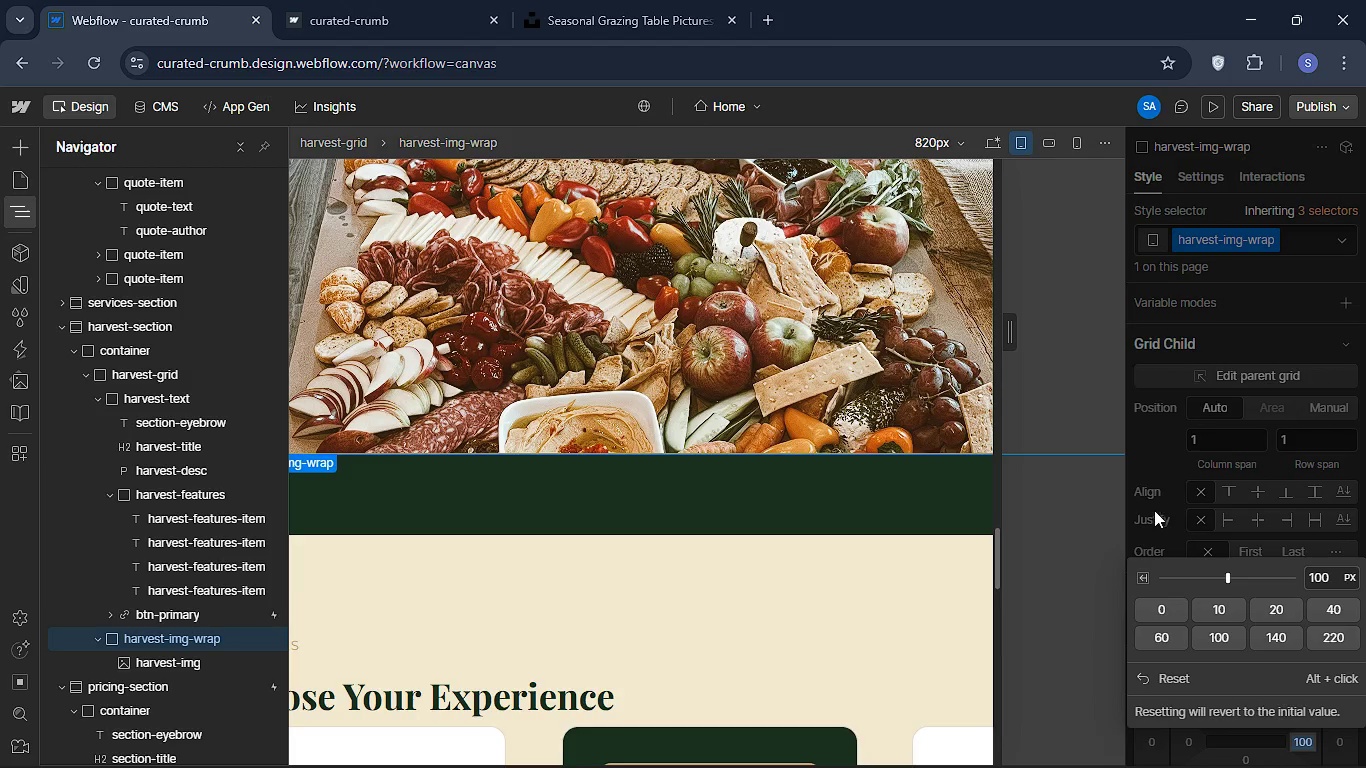 
left_click([1153, 466])
 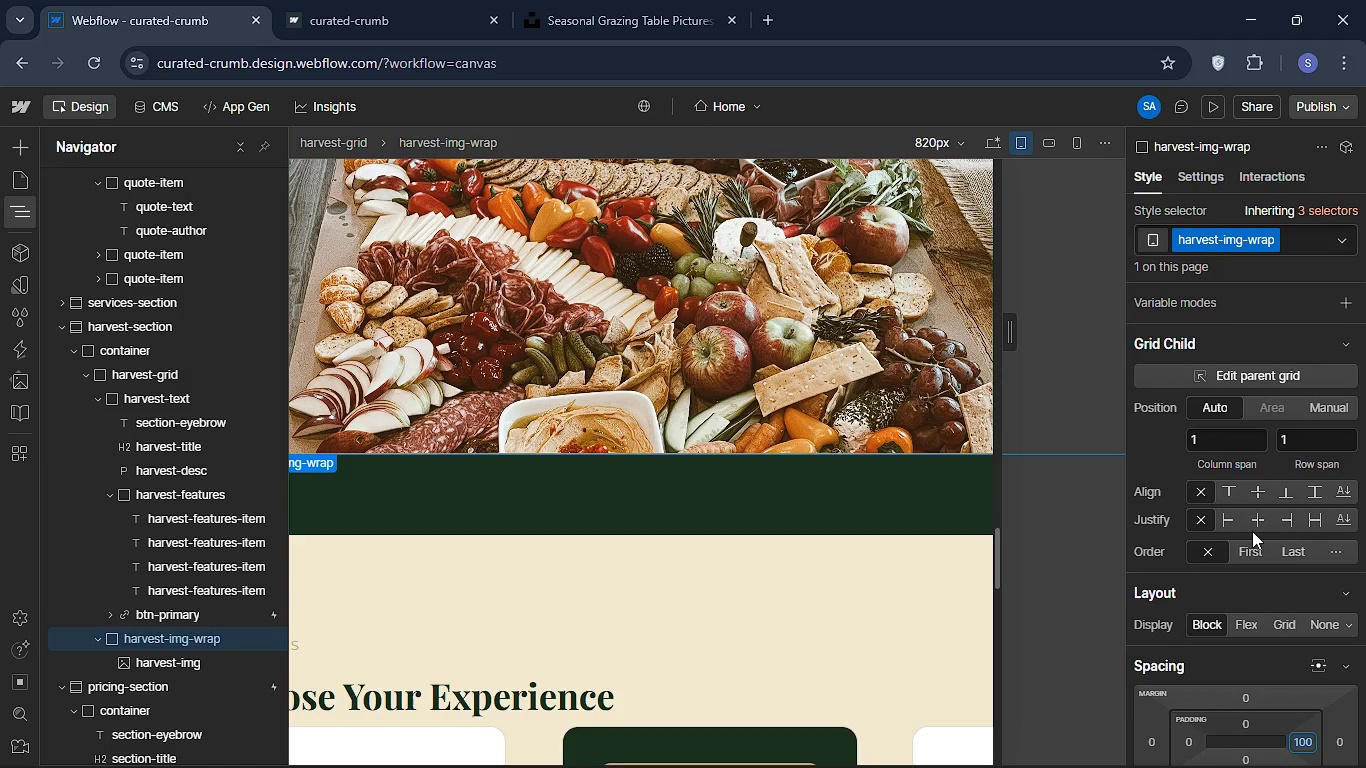 
scroll: coordinate [1252, 531], scroll_direction: down, amount: 2.0
 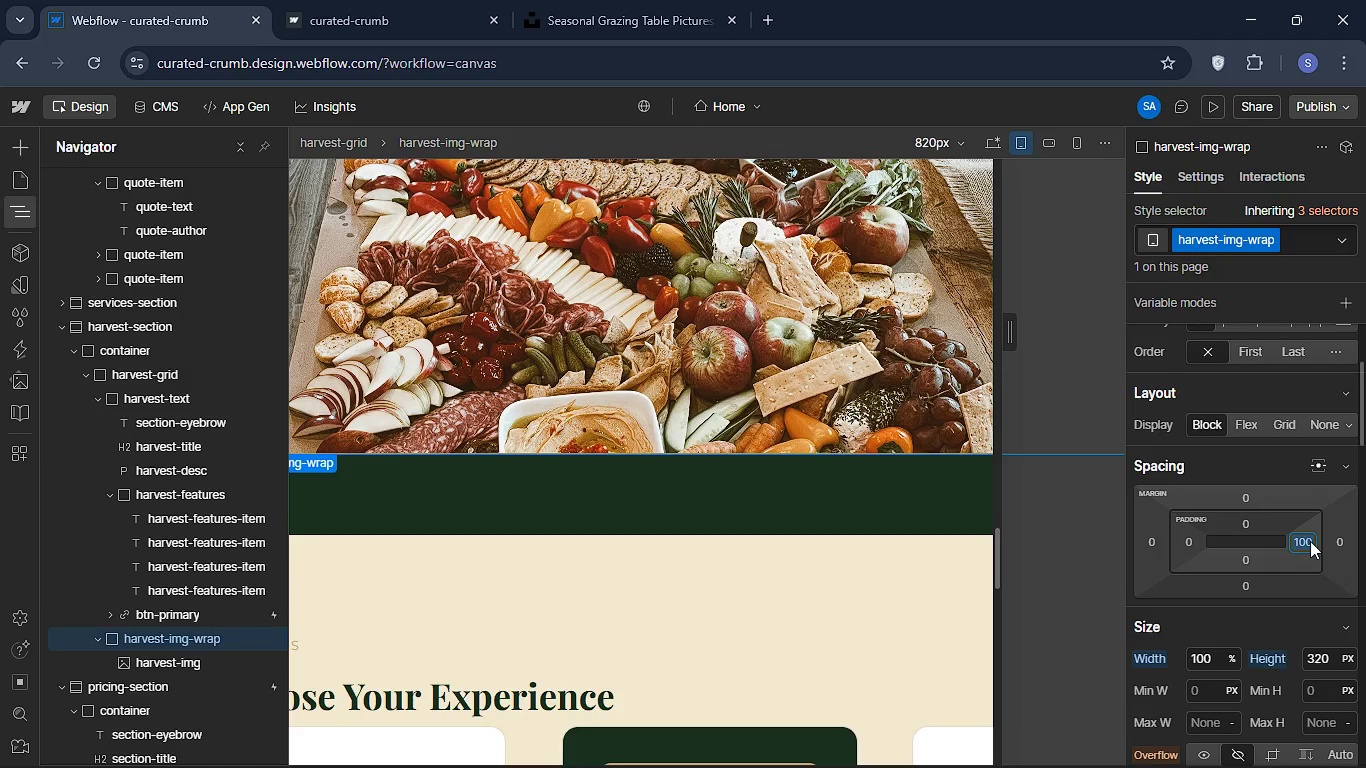 
left_click([1310, 541])
 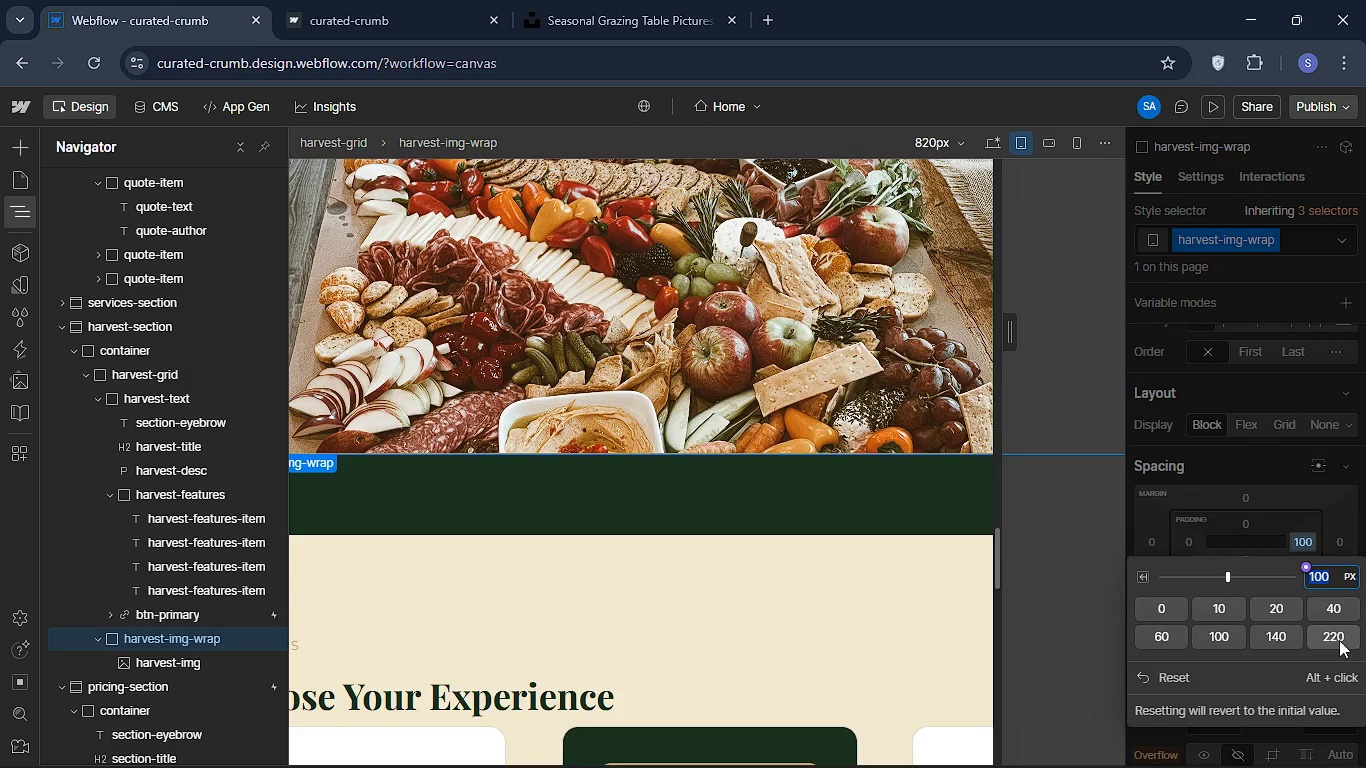 
left_click([1339, 640])
 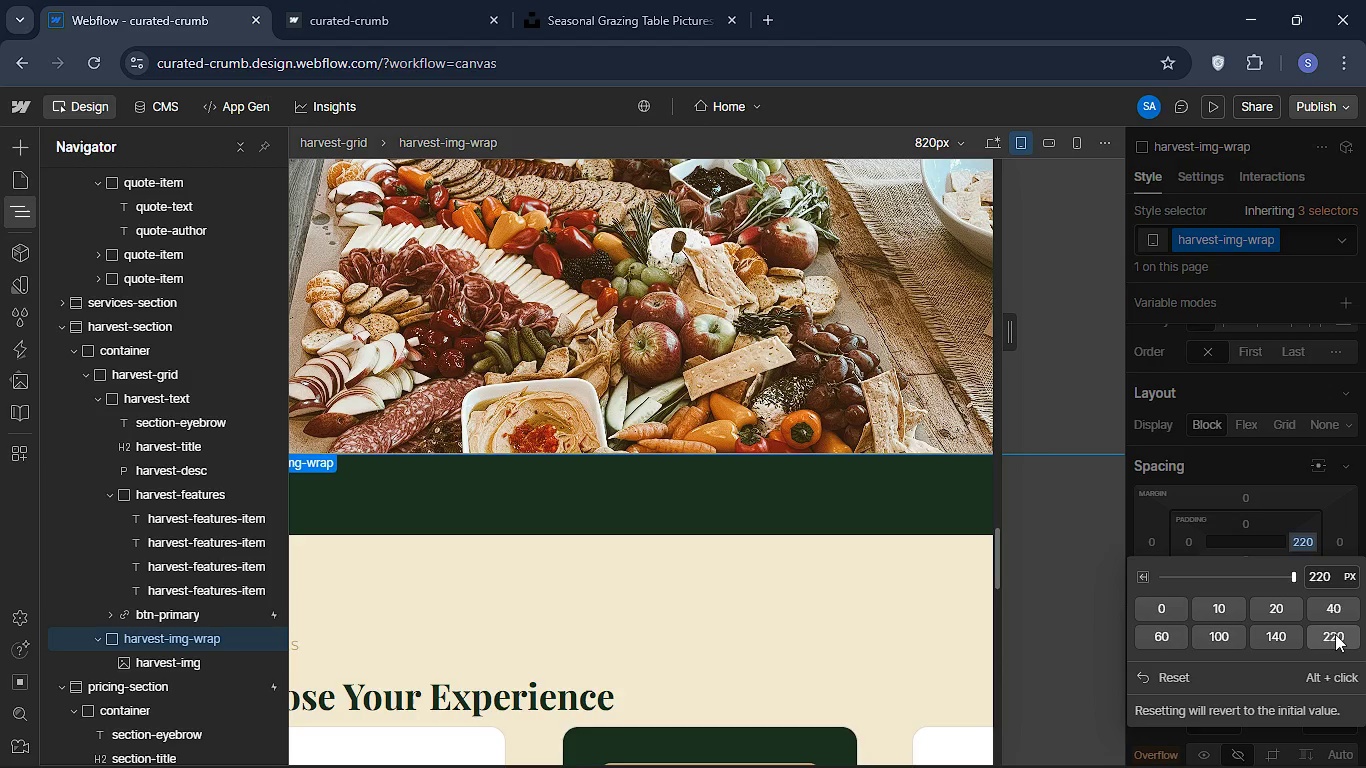 
wait(5.59)
 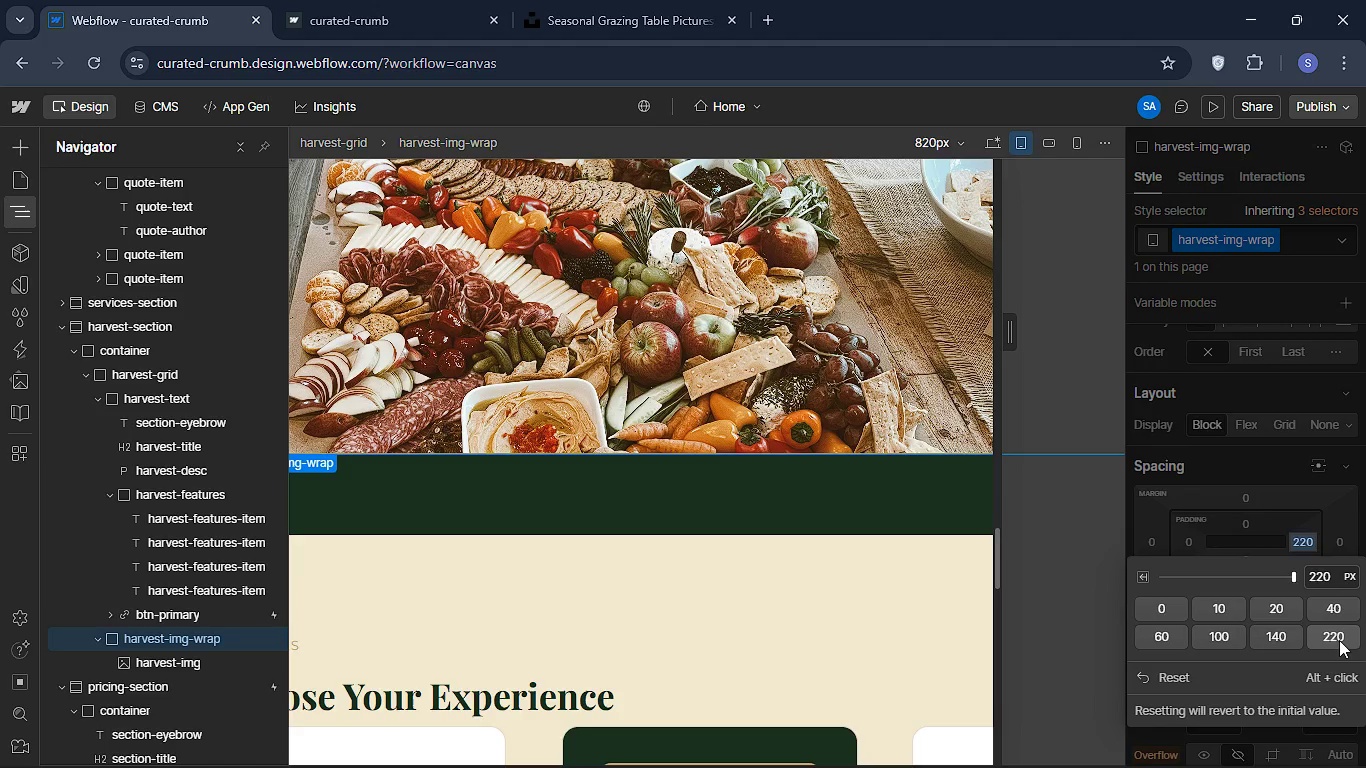 
left_click([1164, 671])
 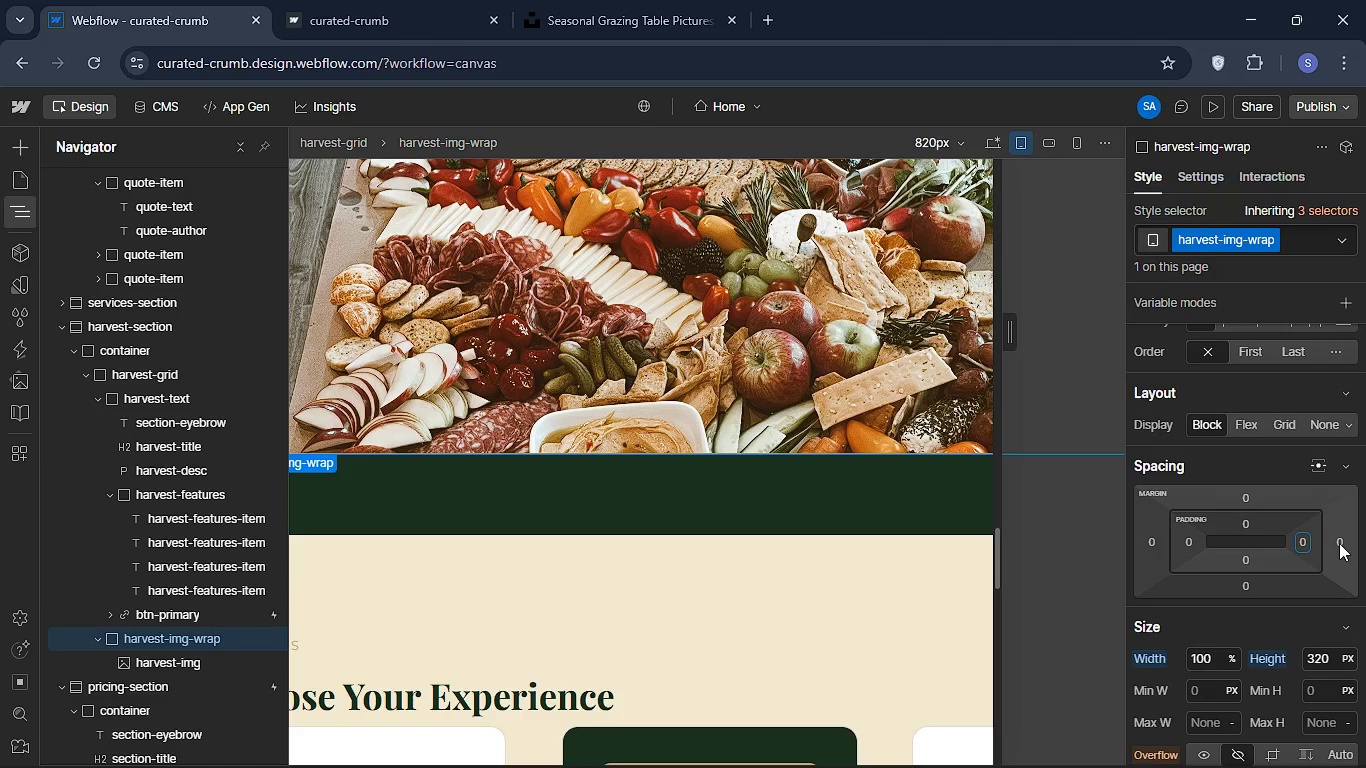 
left_click([1339, 542])
 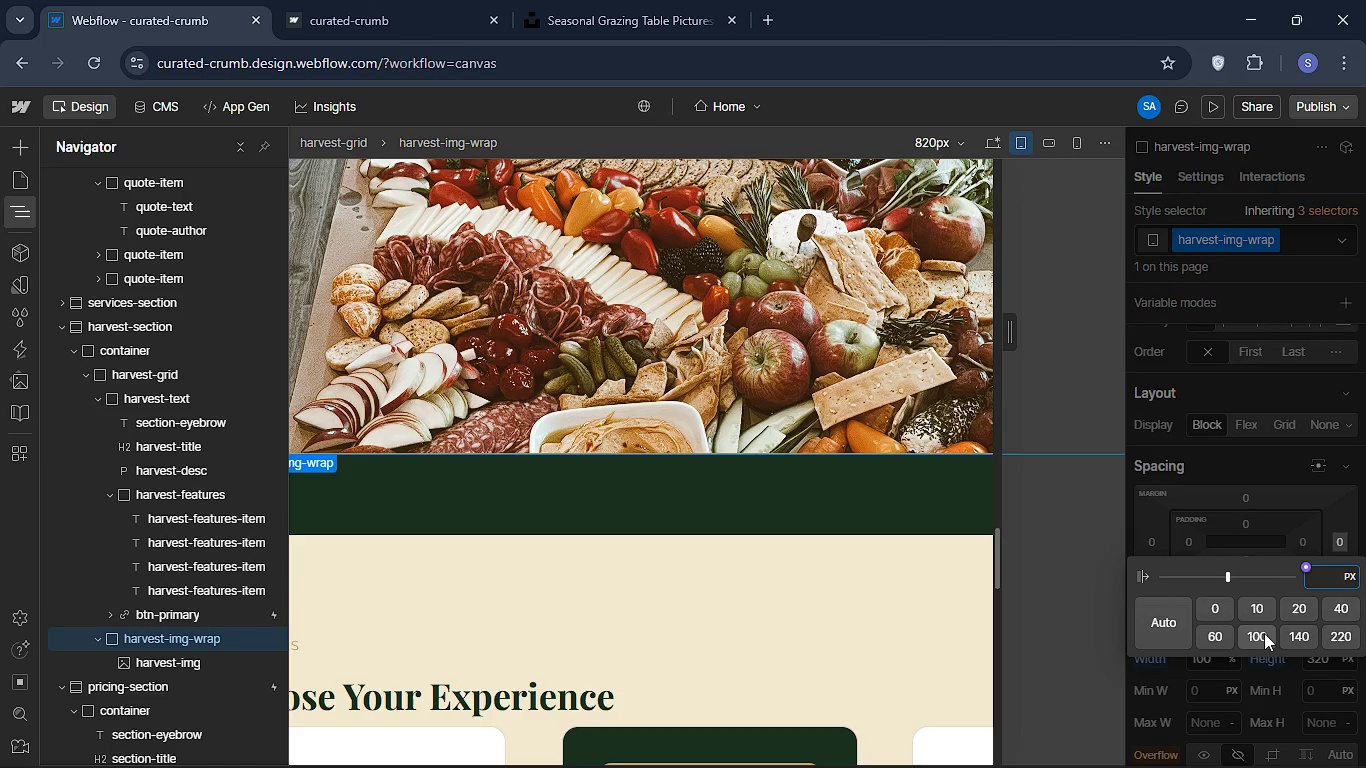 
left_click([1264, 633])
 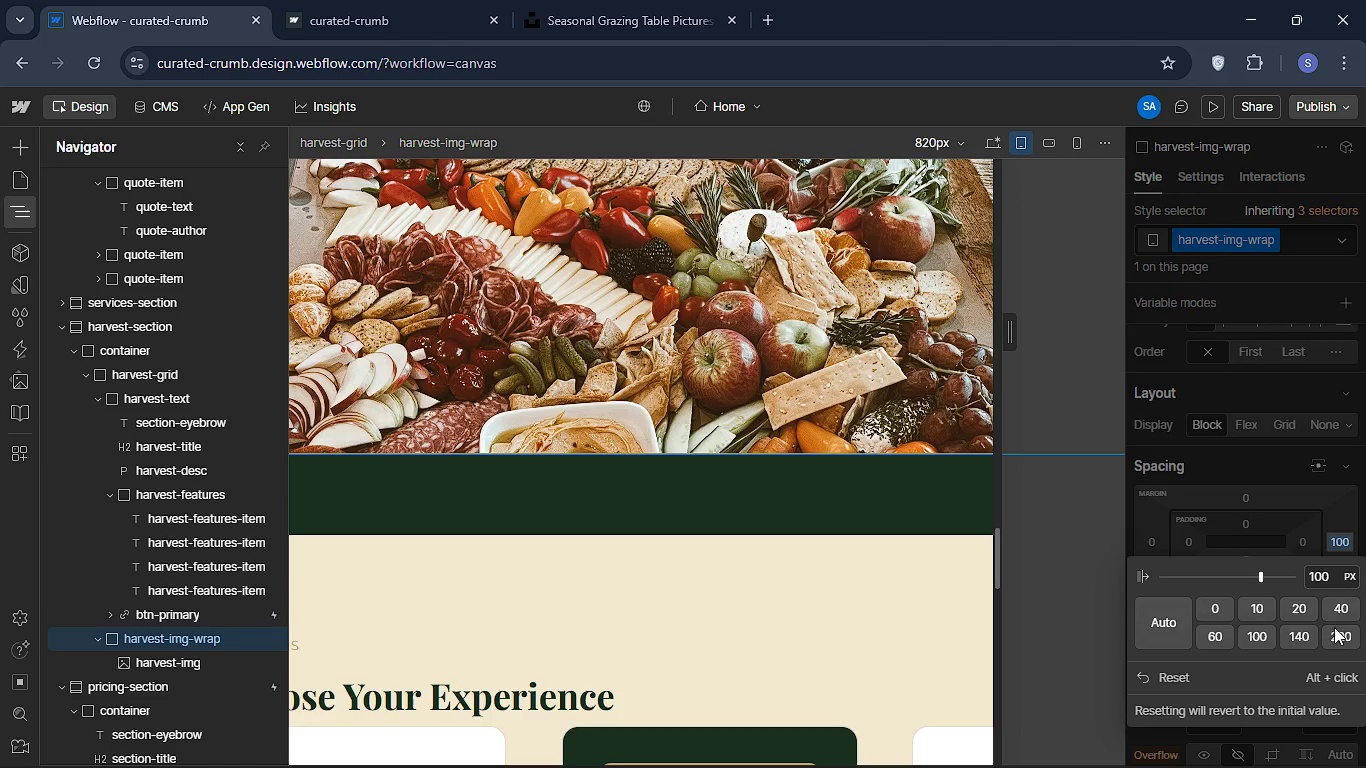 
left_click([1339, 631])
 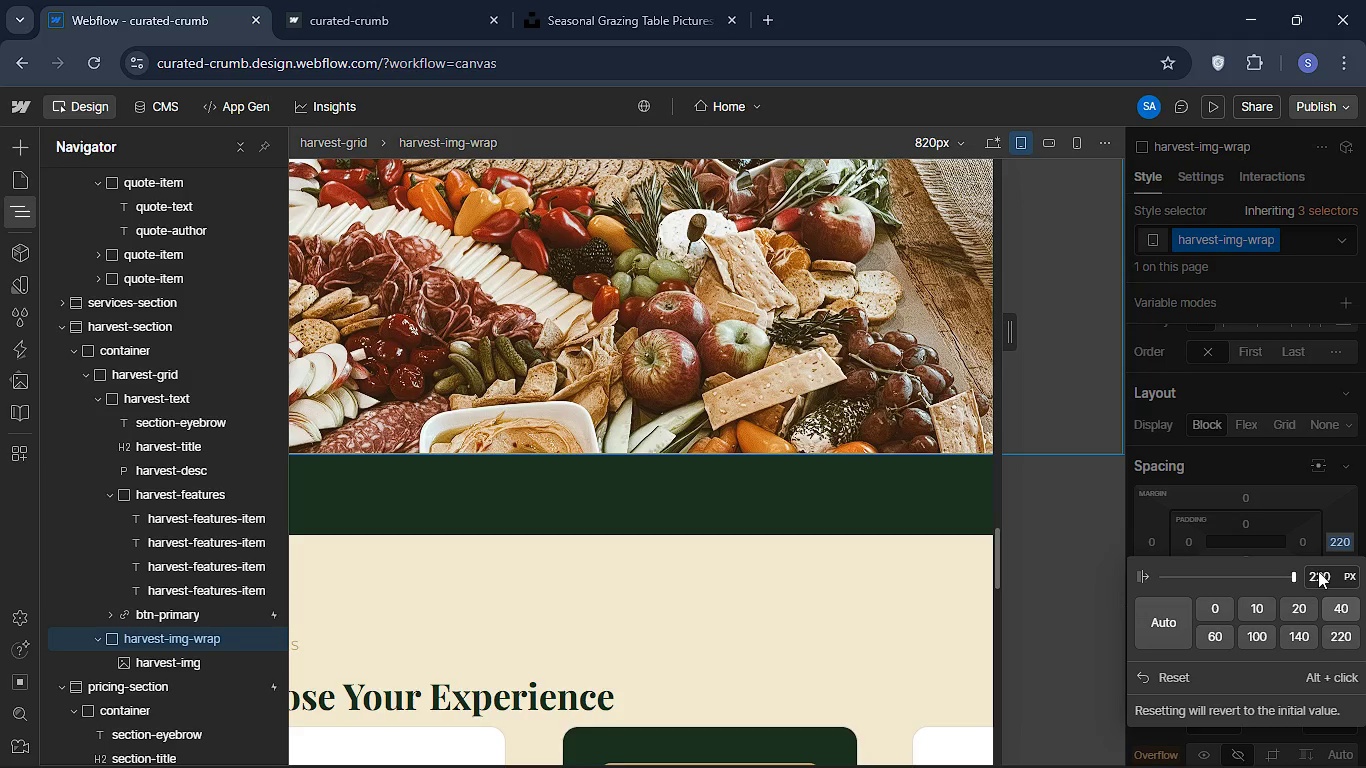 
wait(5.48)
 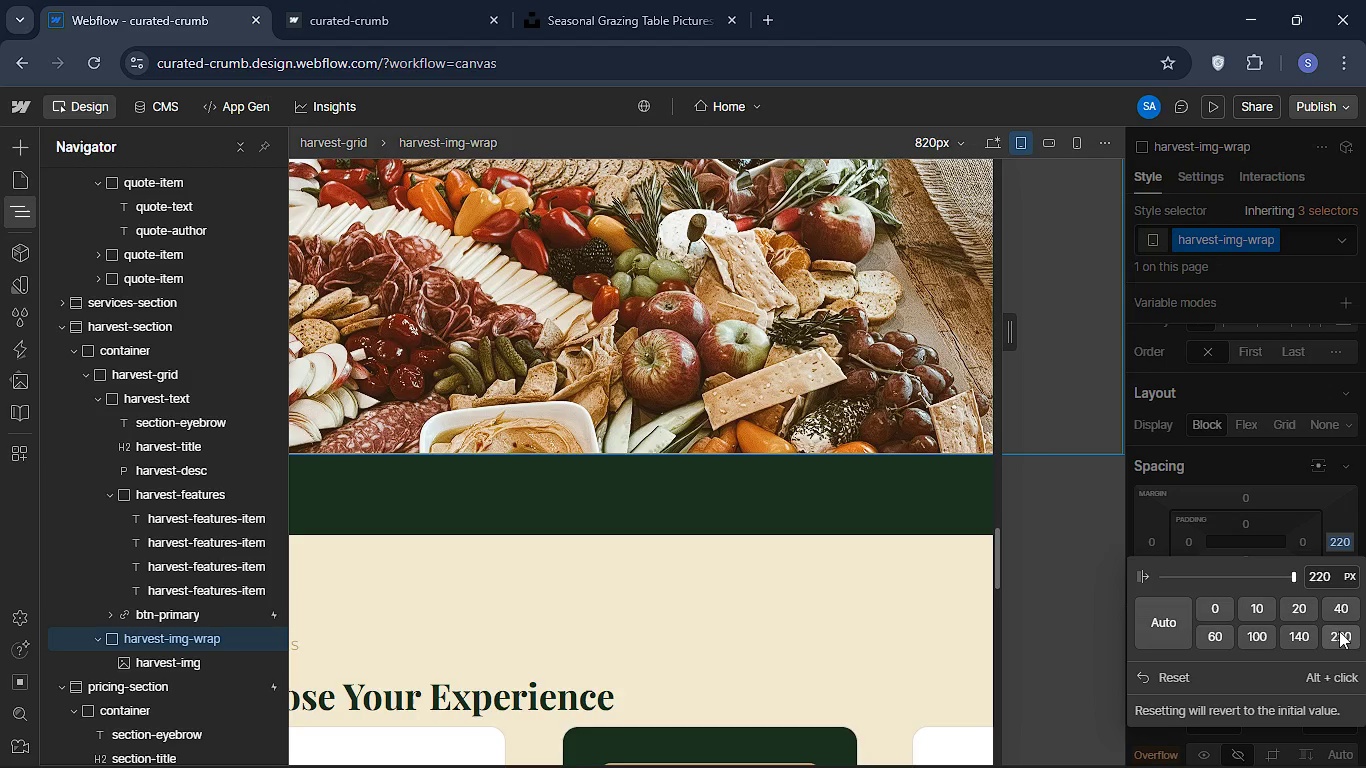 
left_click([1218, 108])
 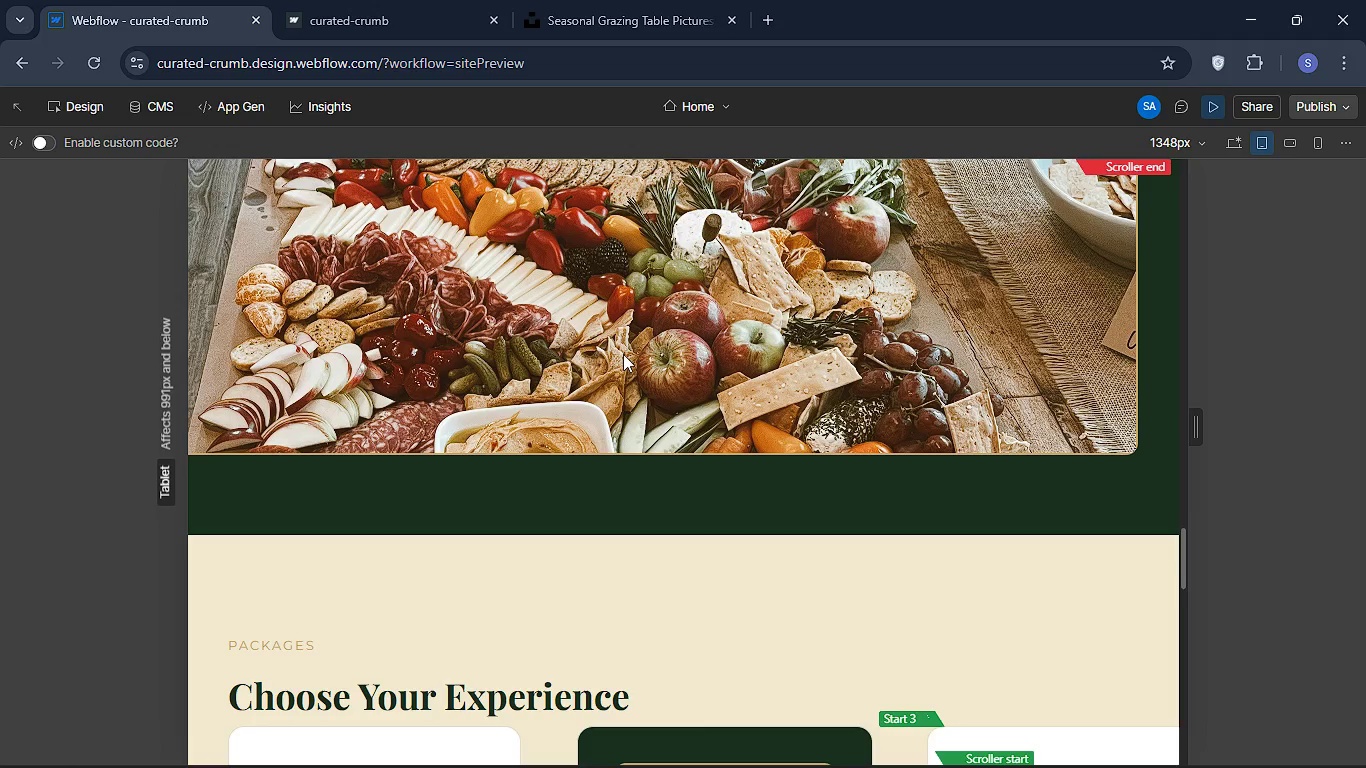 
scroll: coordinate [623, 354], scroll_direction: up, amount: 4.0
 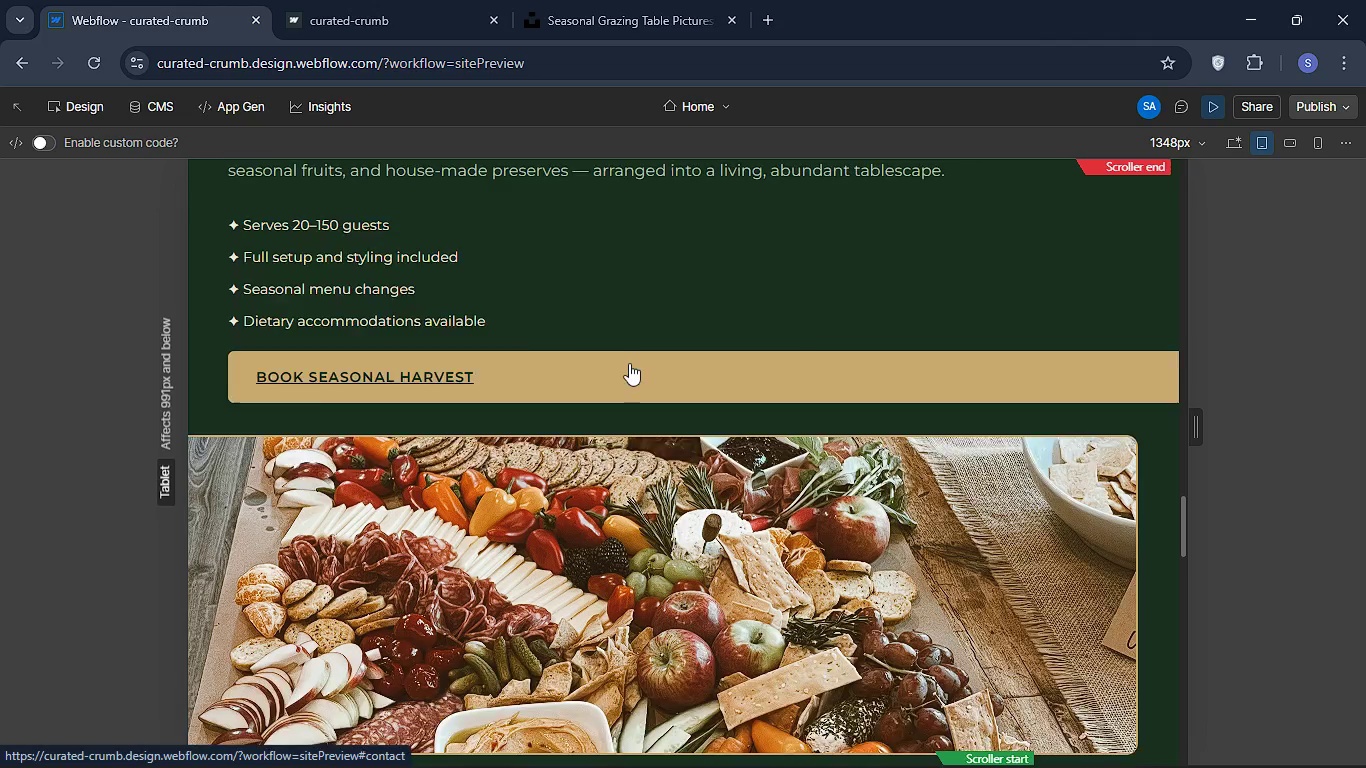 
scroll: coordinate [629, 363], scroll_direction: down, amount: 1.0
 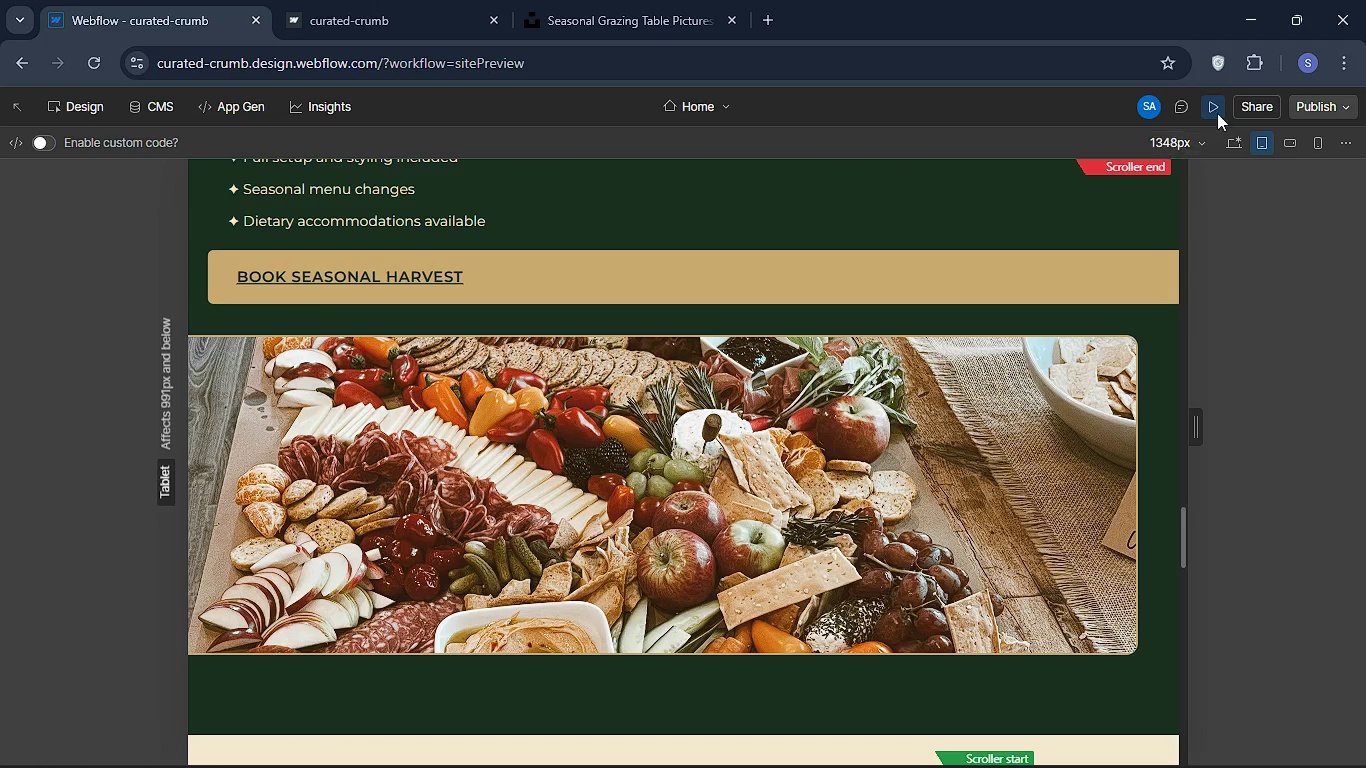 
left_click([1209, 108])
 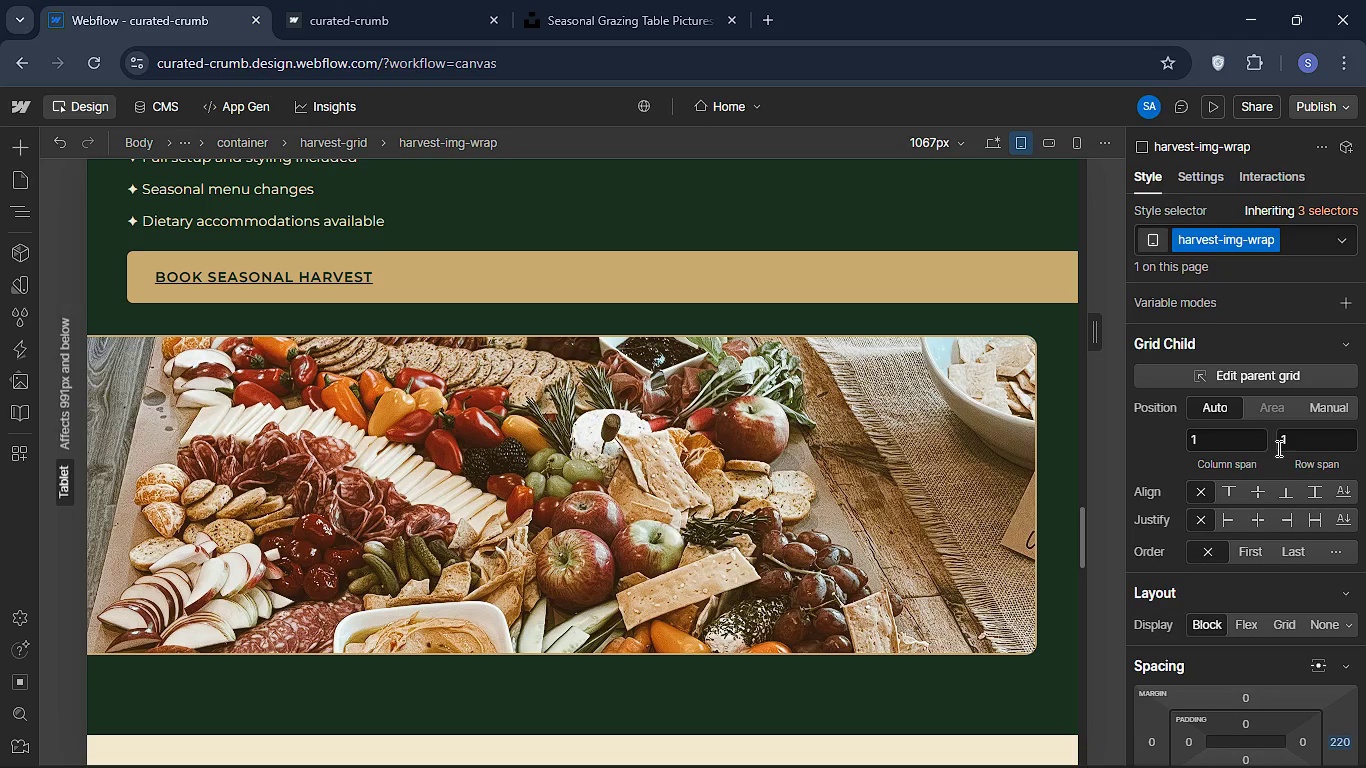 
scroll: coordinate [1258, 646], scroll_direction: down, amount: 2.0
 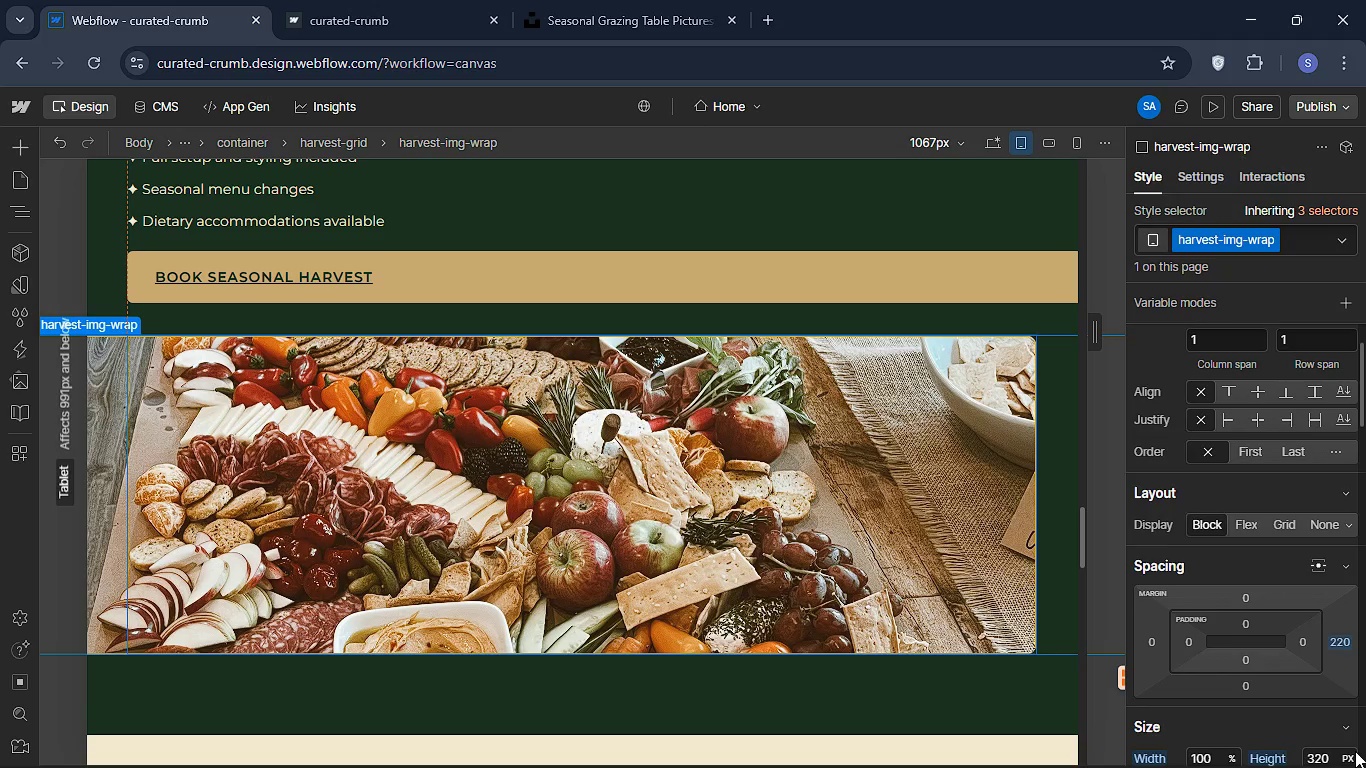 
left_click([1345, 642])
 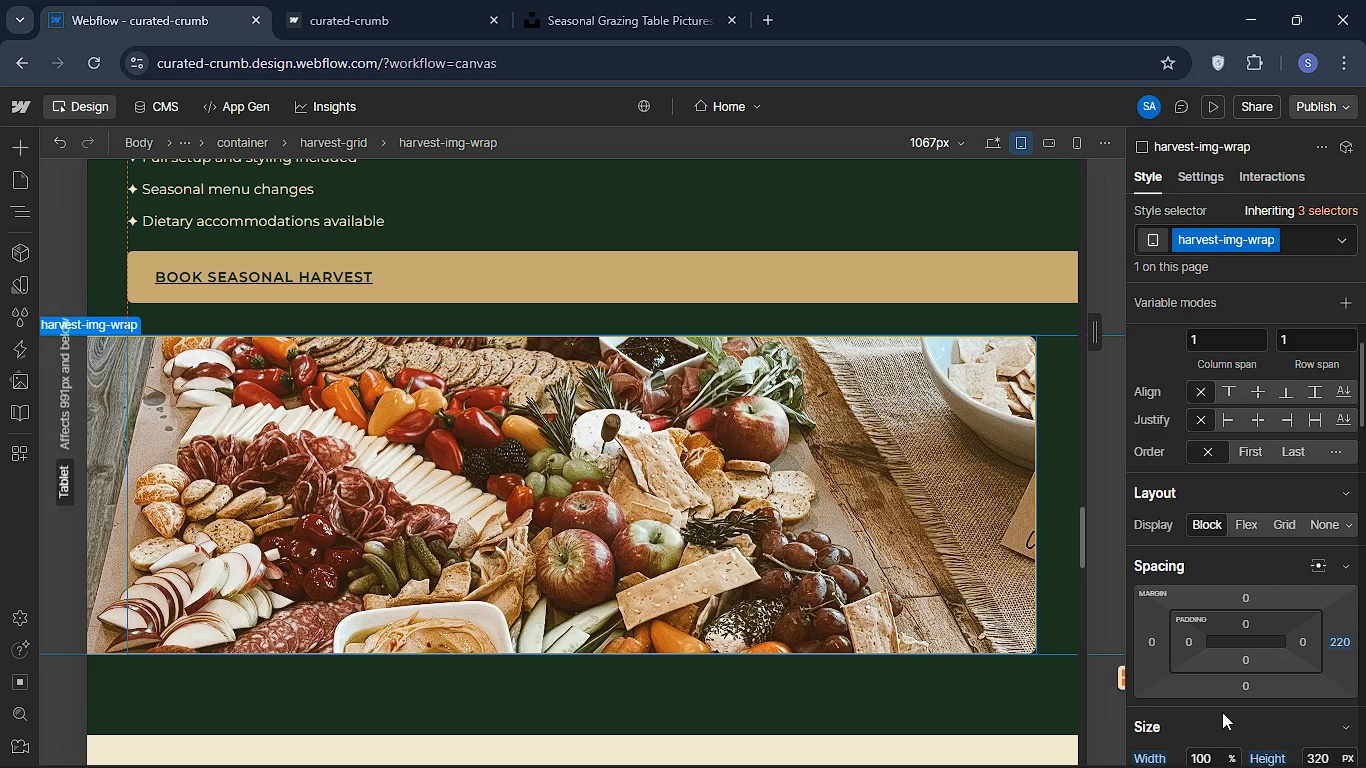 
left_click([1348, 640])
 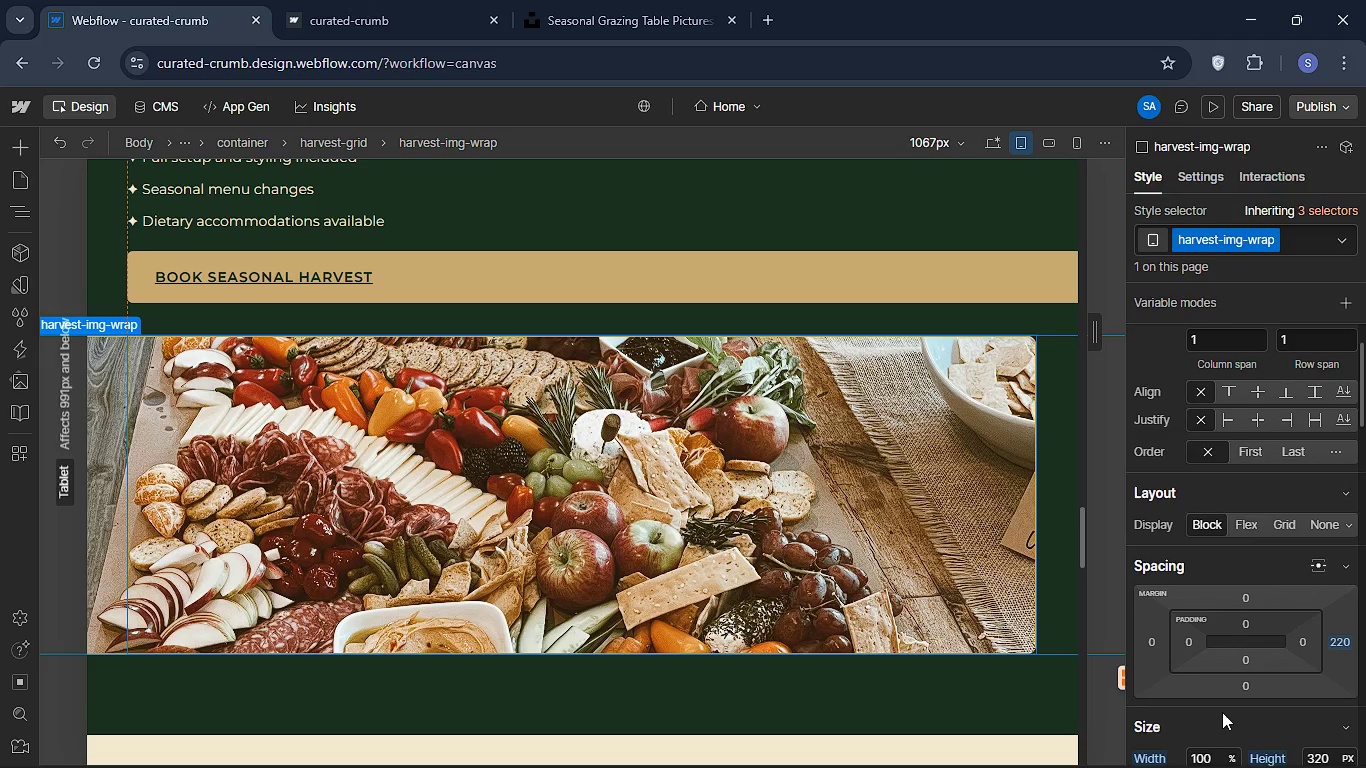 
left_click([1339, 640])
 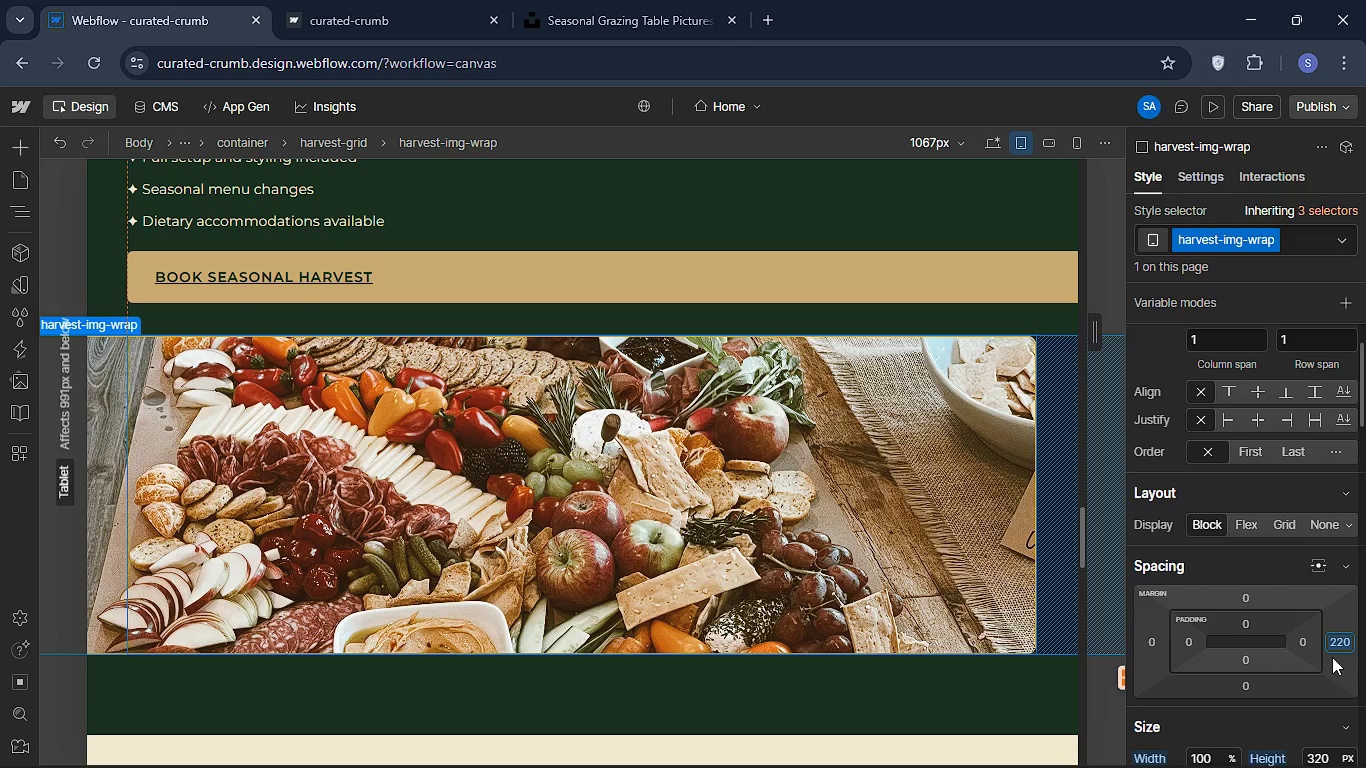 
type(100)
 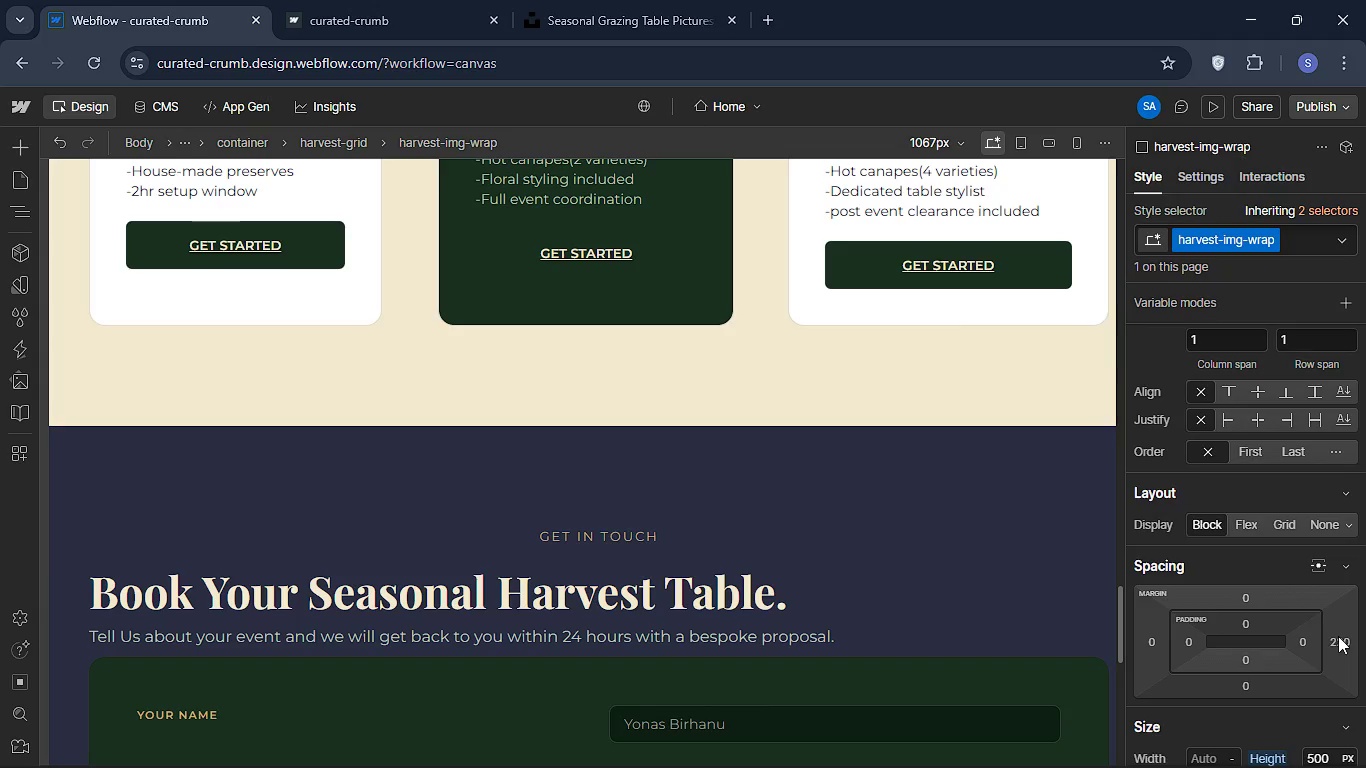 
left_click([1341, 640])
 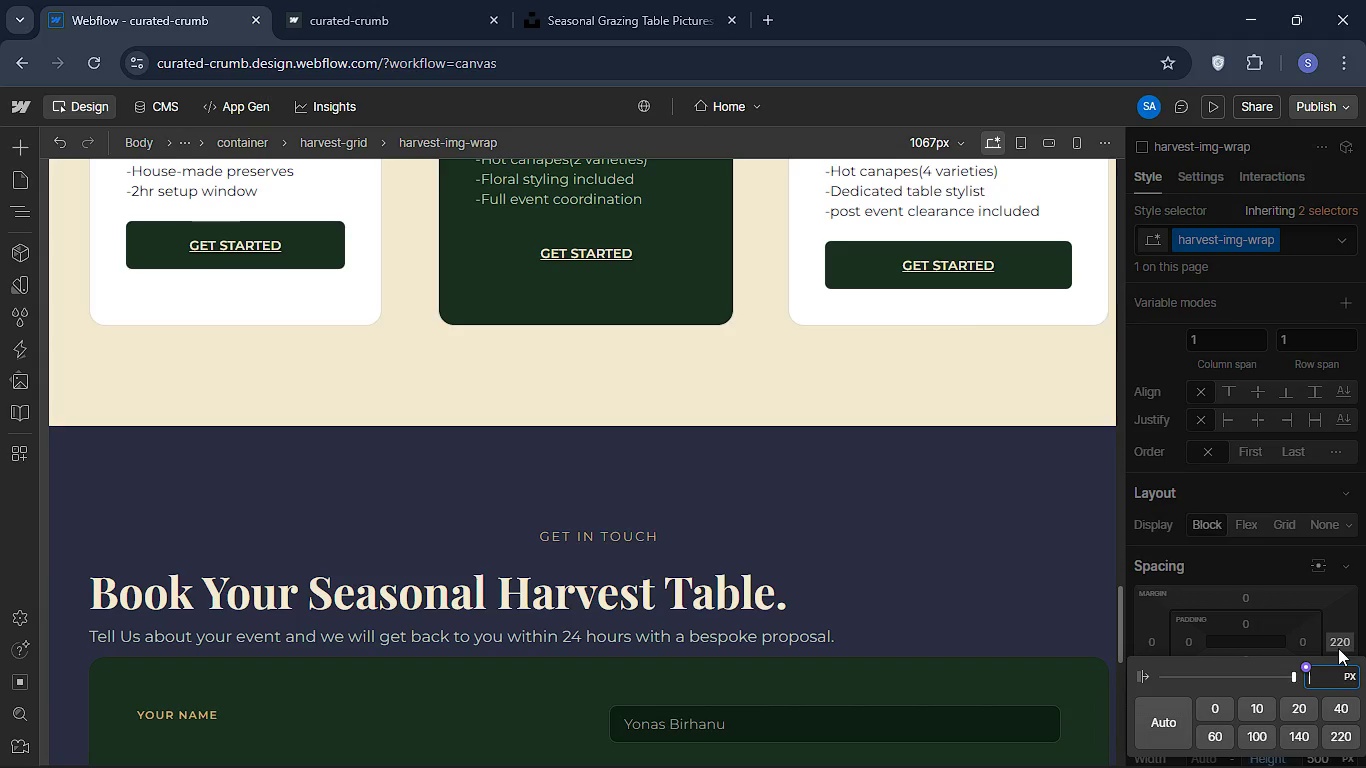 
type(100)
 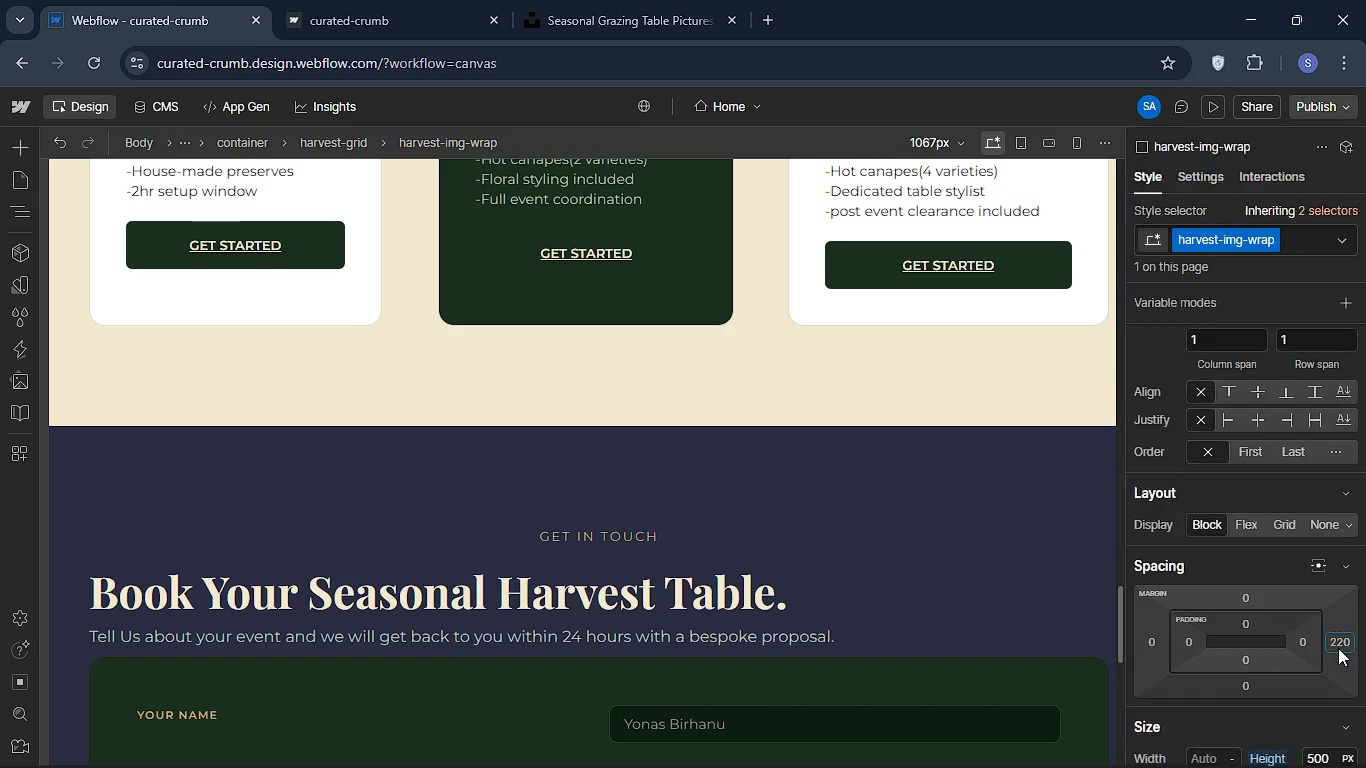 
key(Enter)
 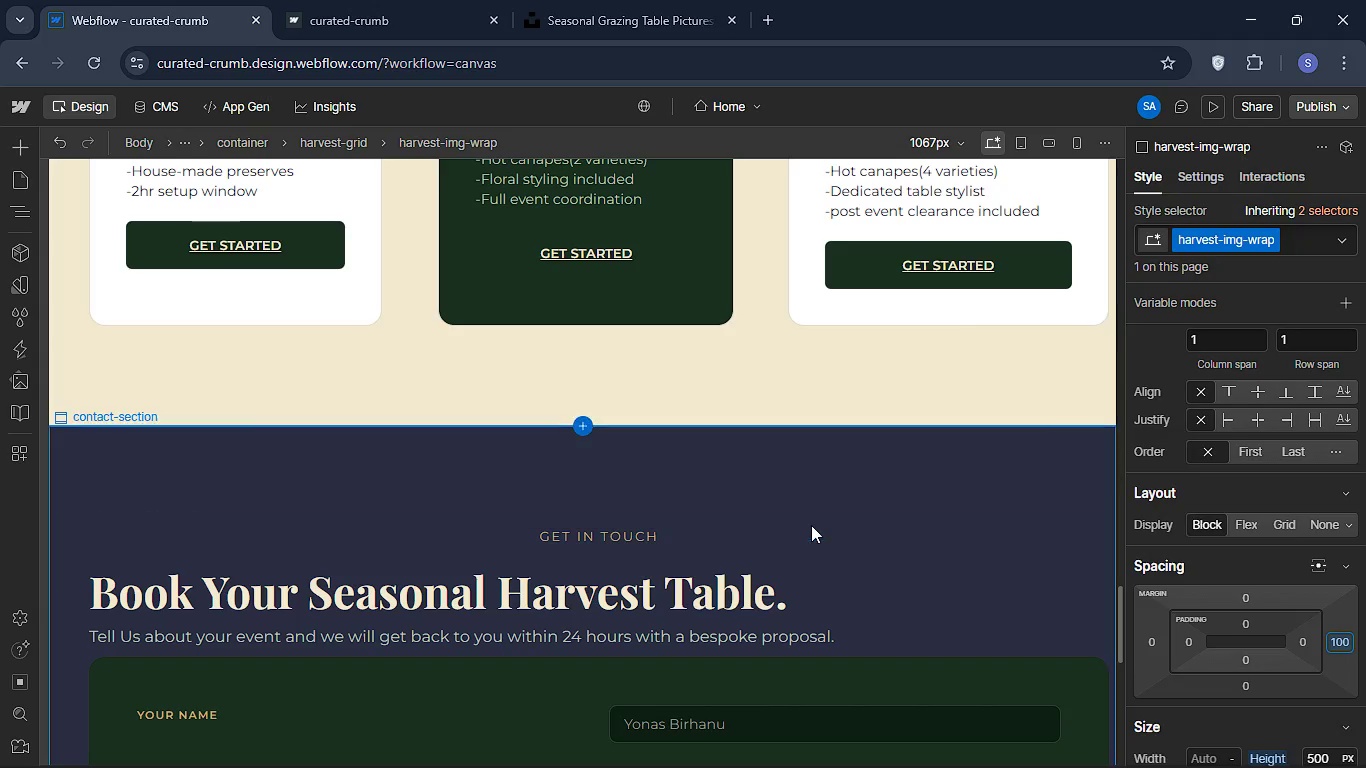 
scroll: coordinate [811, 525], scroll_direction: up, amount: 2.0
 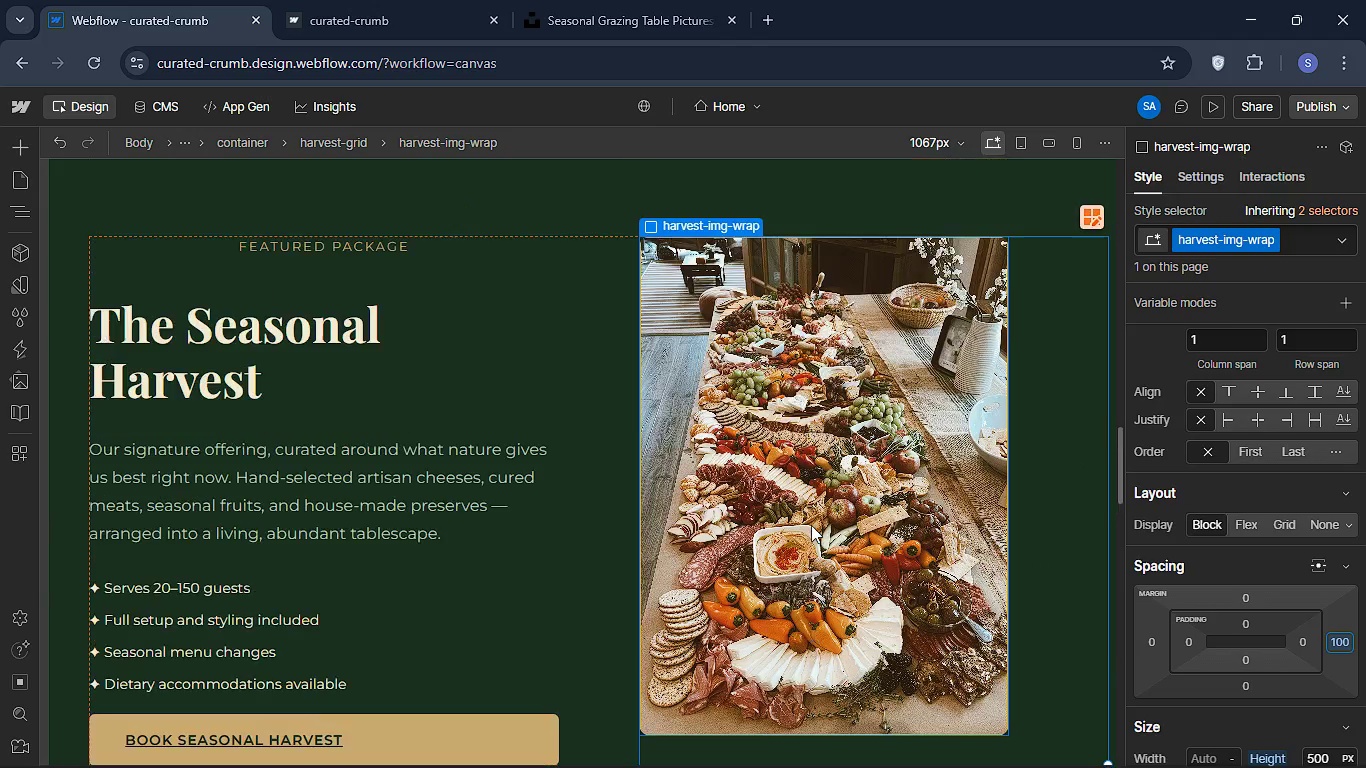 
scroll: coordinate [811, 525], scroll_direction: down, amount: 1.0
 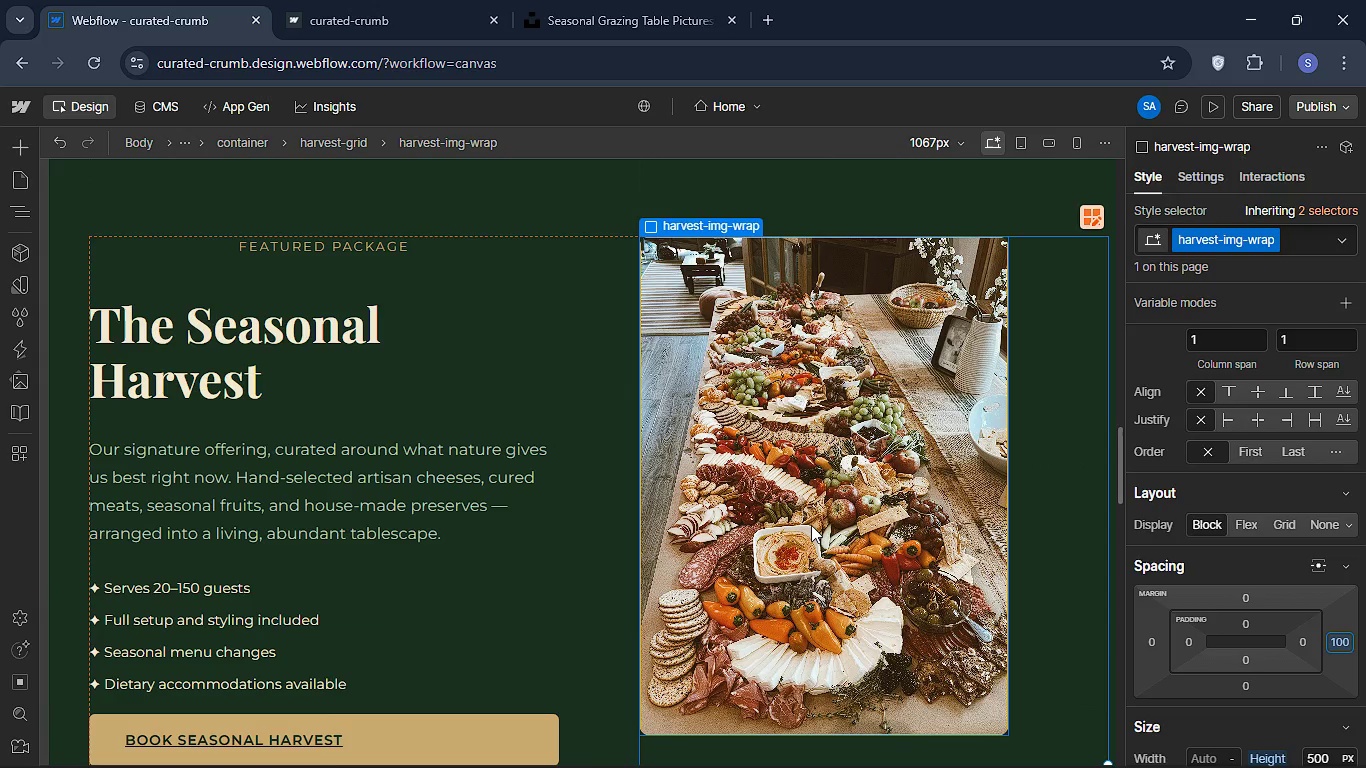 
scroll: coordinate [811, 525], scroll_direction: up, amount: 1.0
 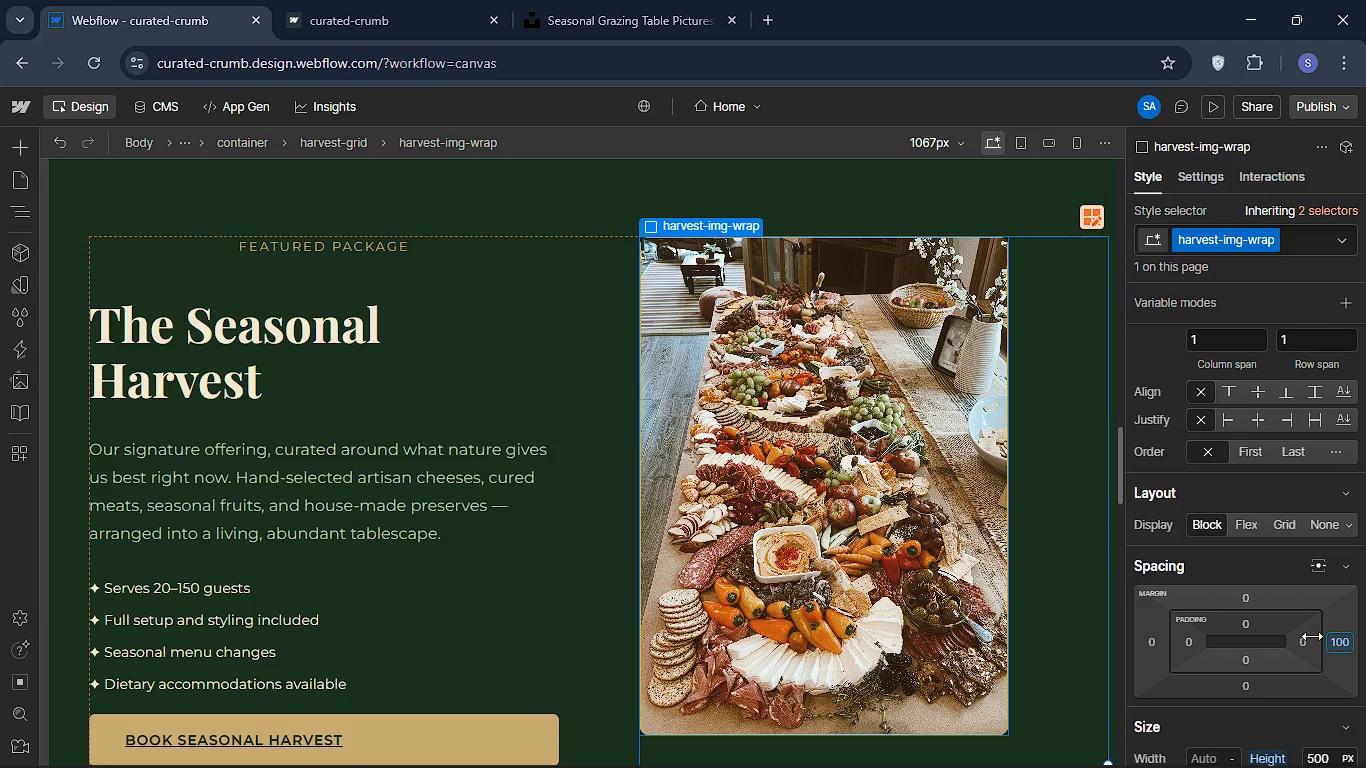 
left_click([1341, 644])
 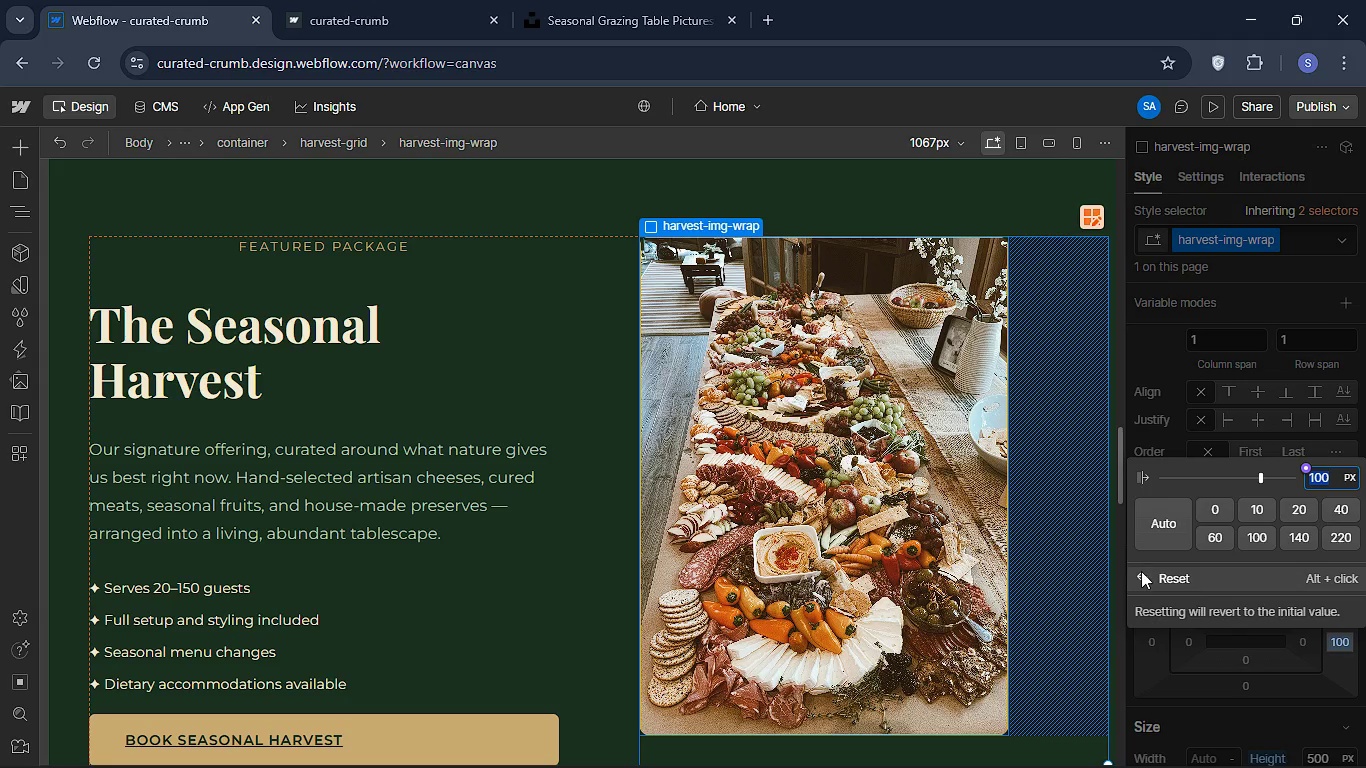 
left_click([1143, 571])
 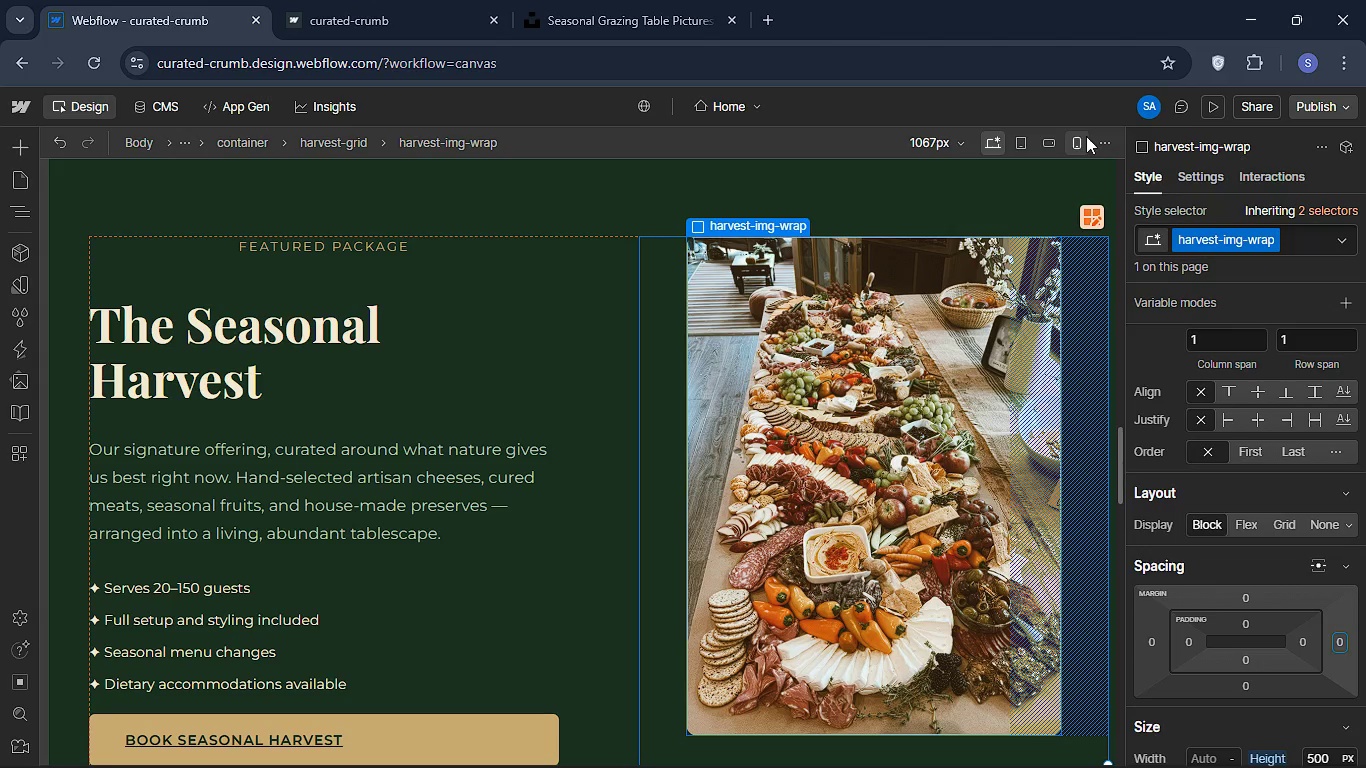 
left_click([1017, 145])
 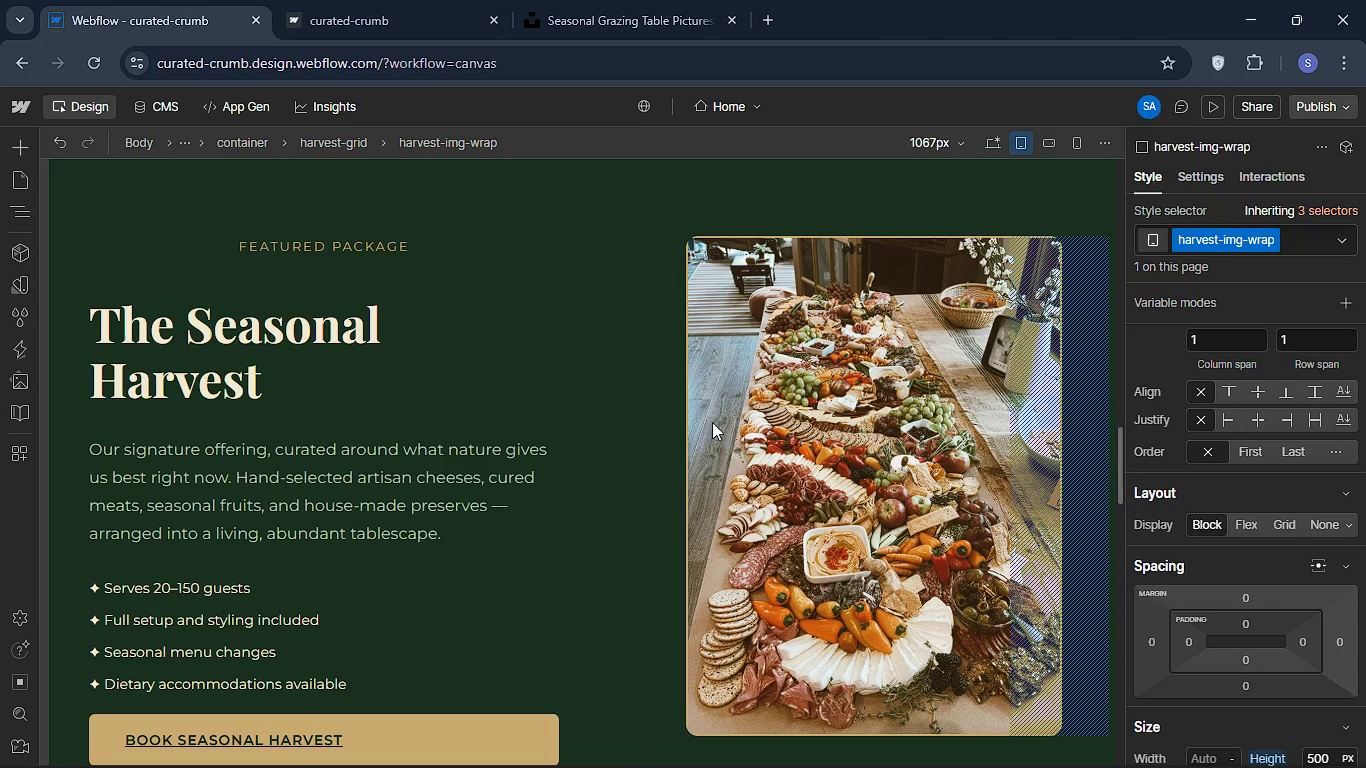 
scroll: coordinate [814, 386], scroll_direction: down, amount: 12.0
 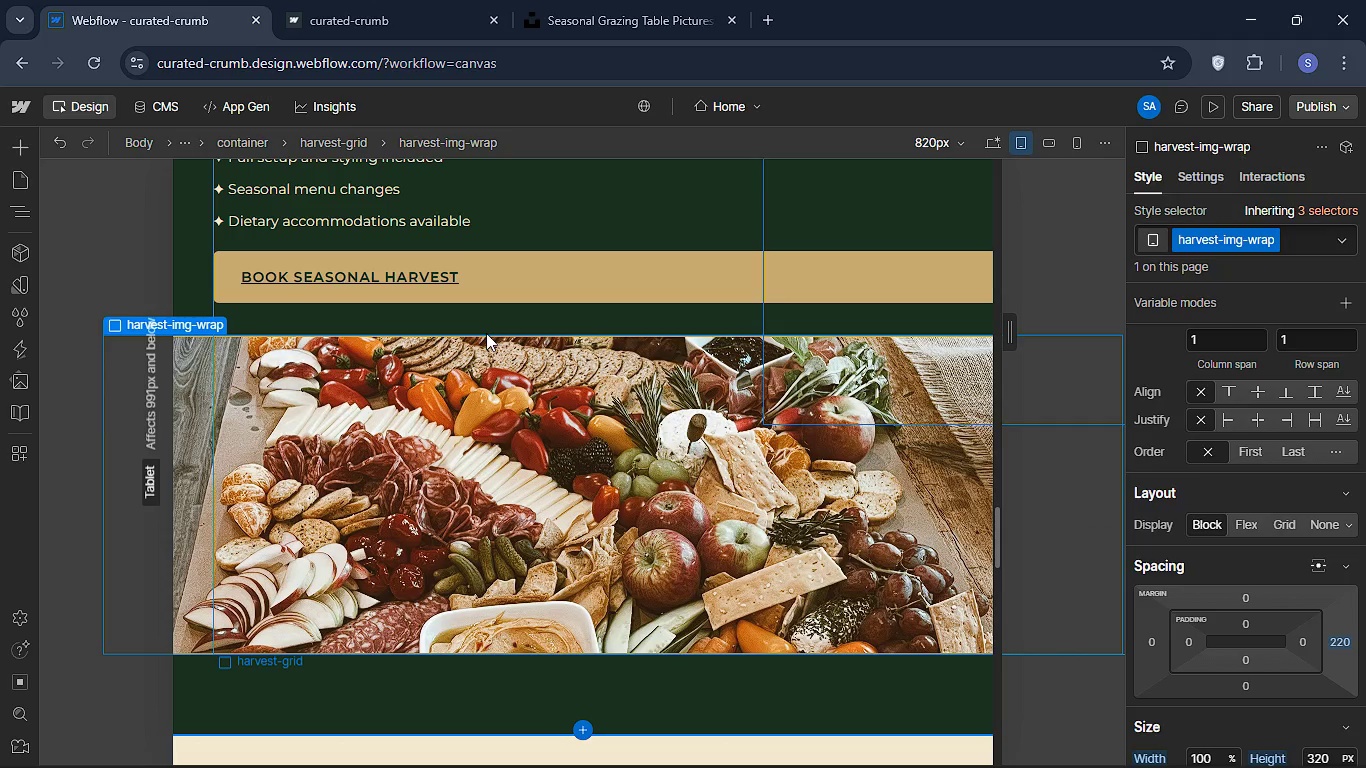 
left_click([486, 333])
 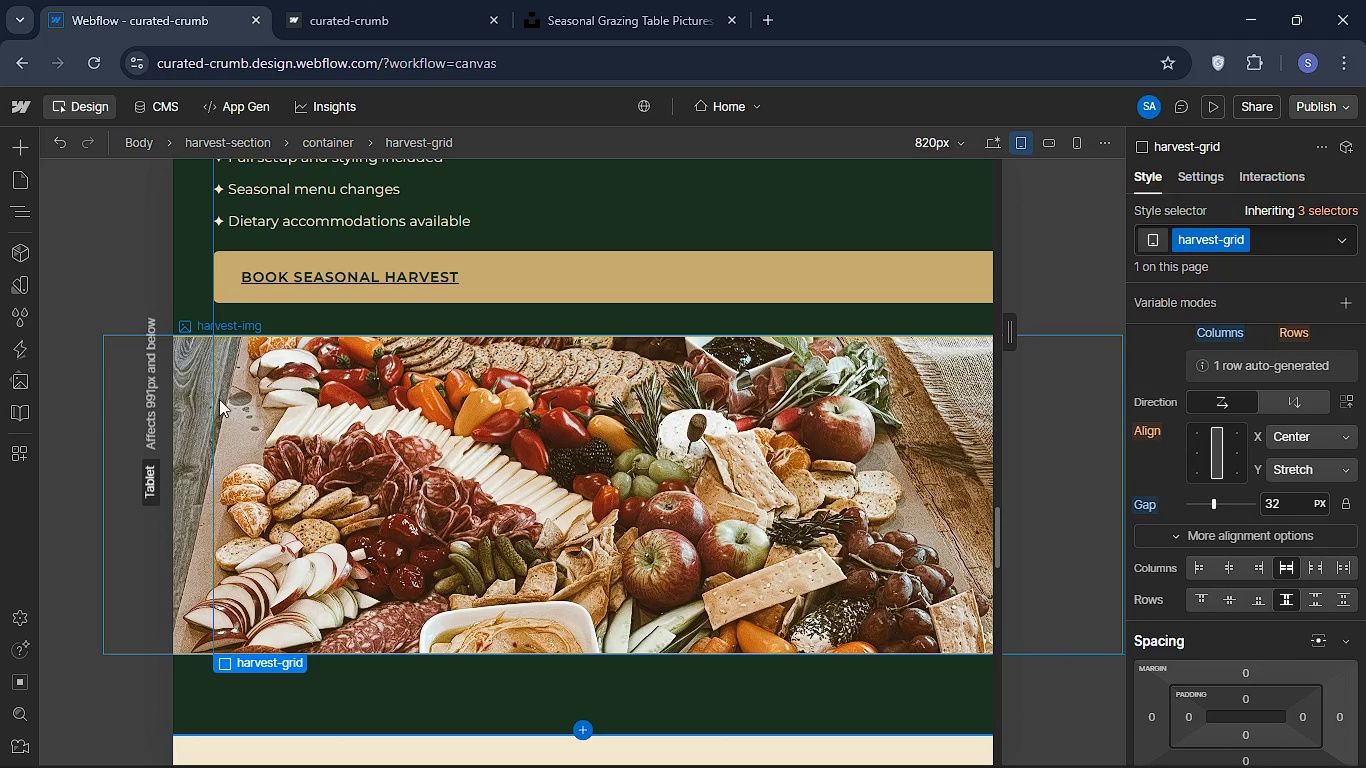 
left_click([18, 217])
 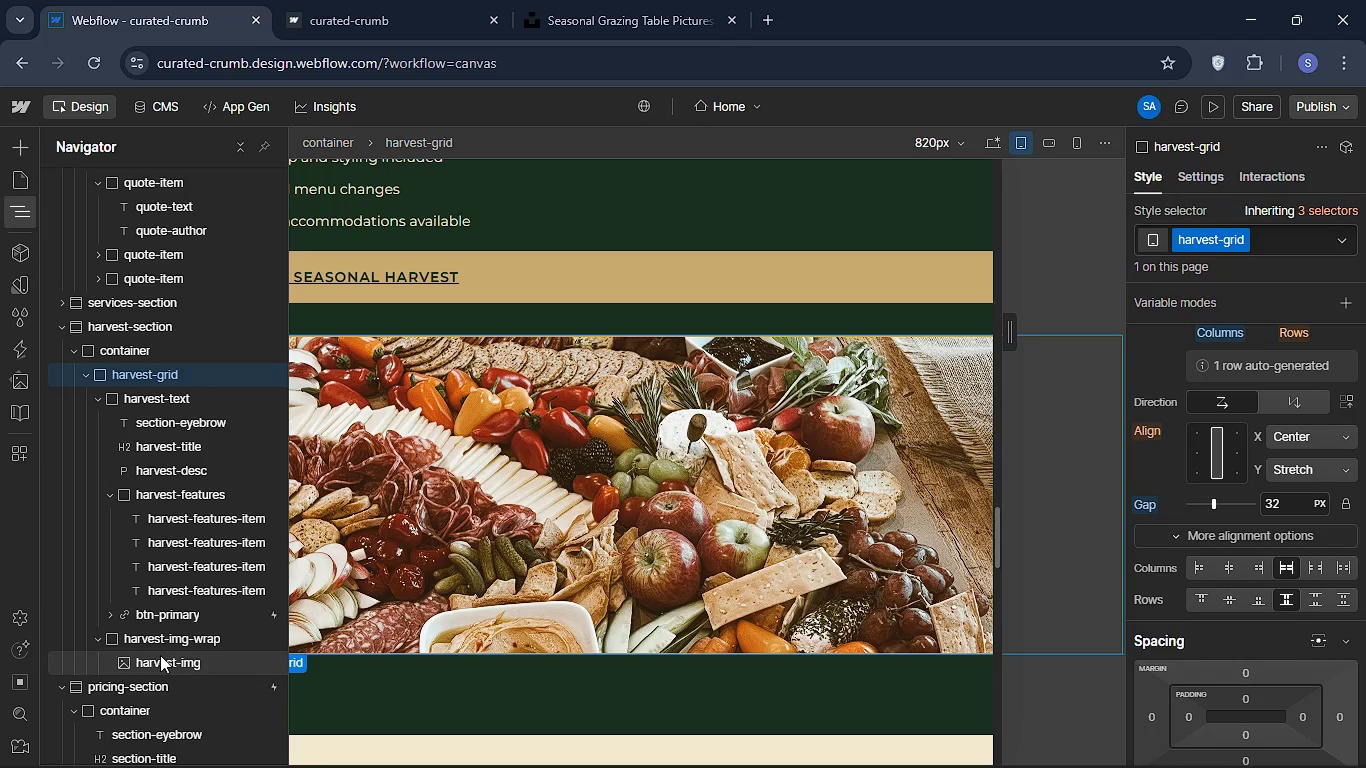 
wait(9.16)
 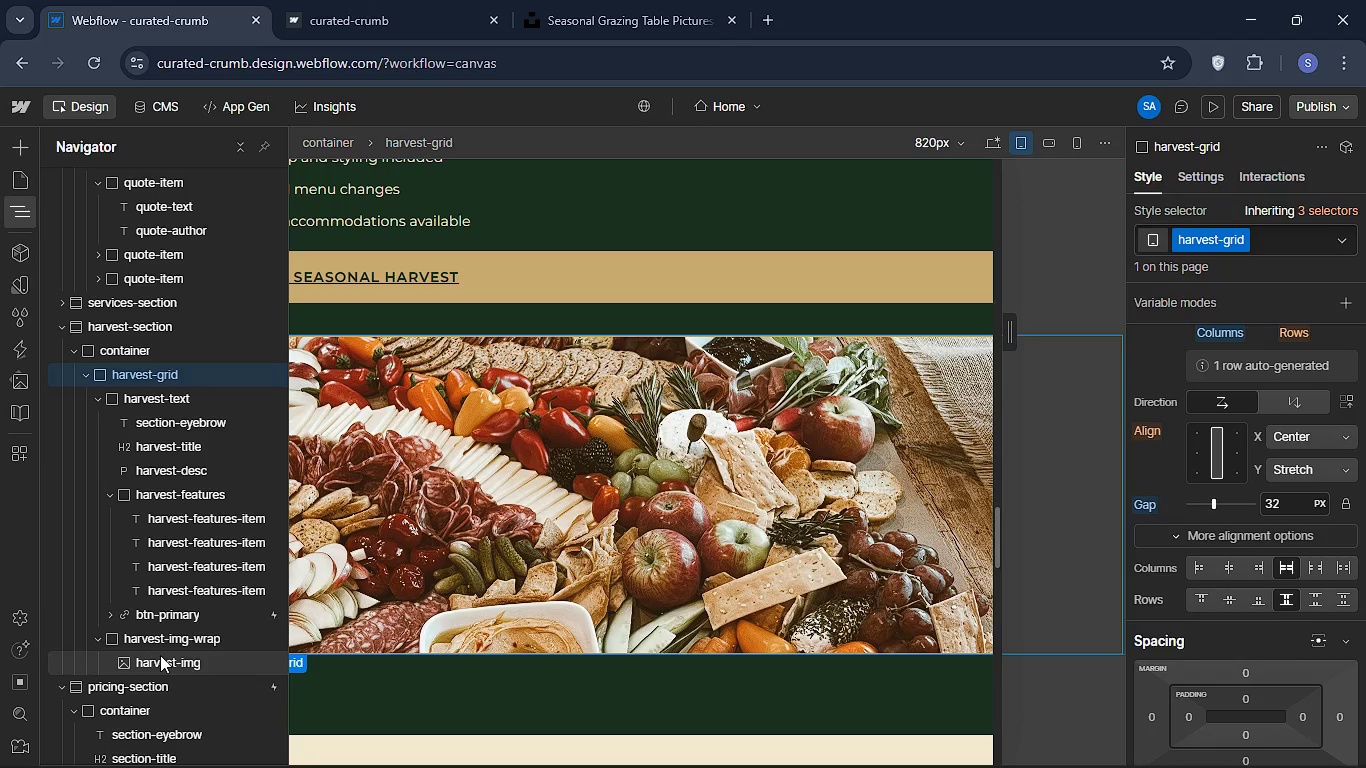 
left_click([1345, 638])
 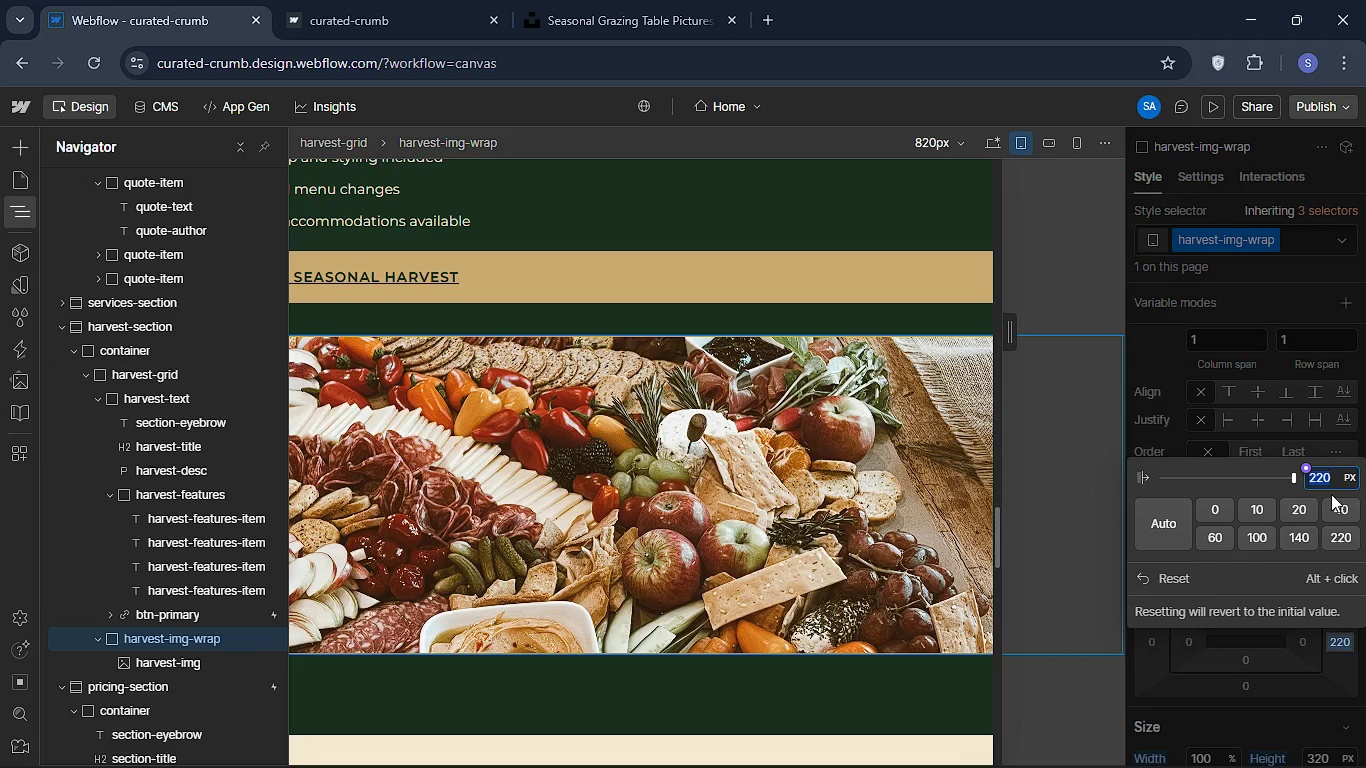 
key(Backspace)
type(100)
 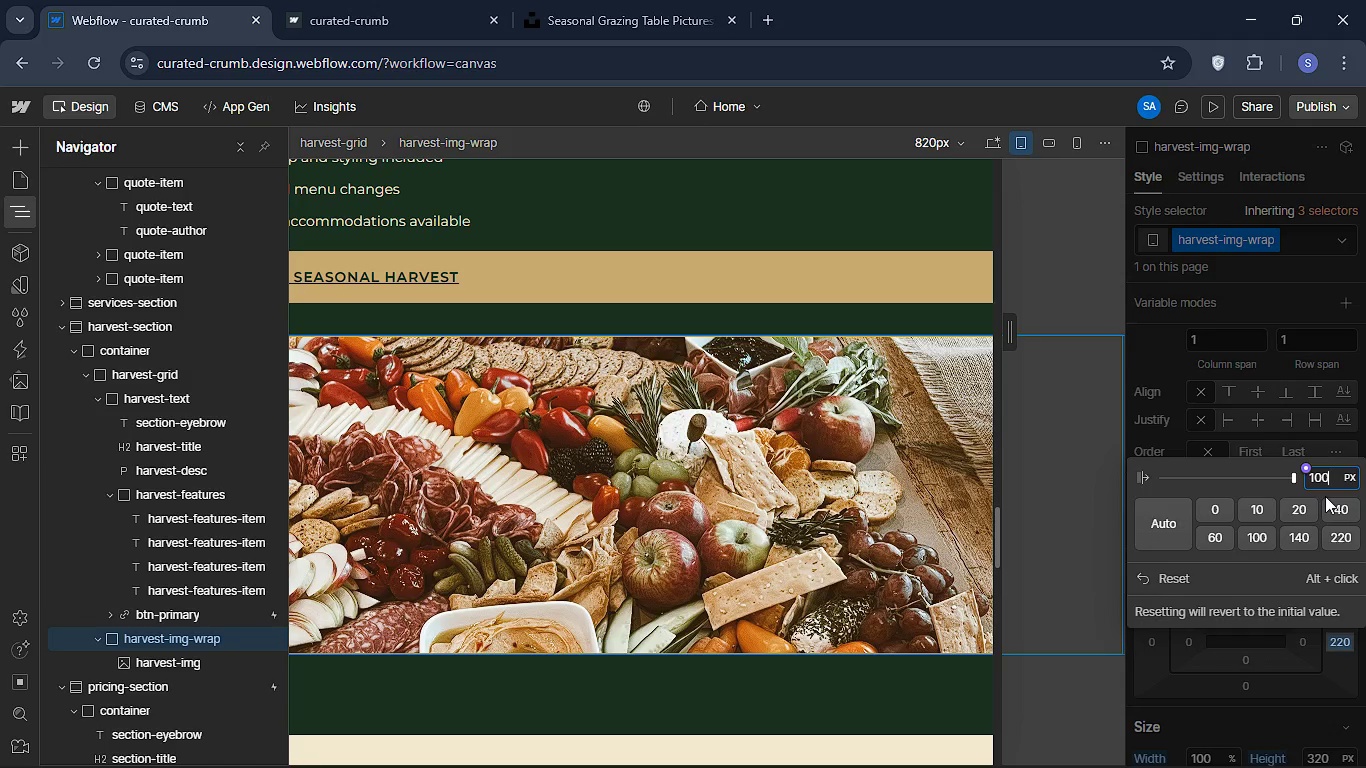 
key(Enter)
 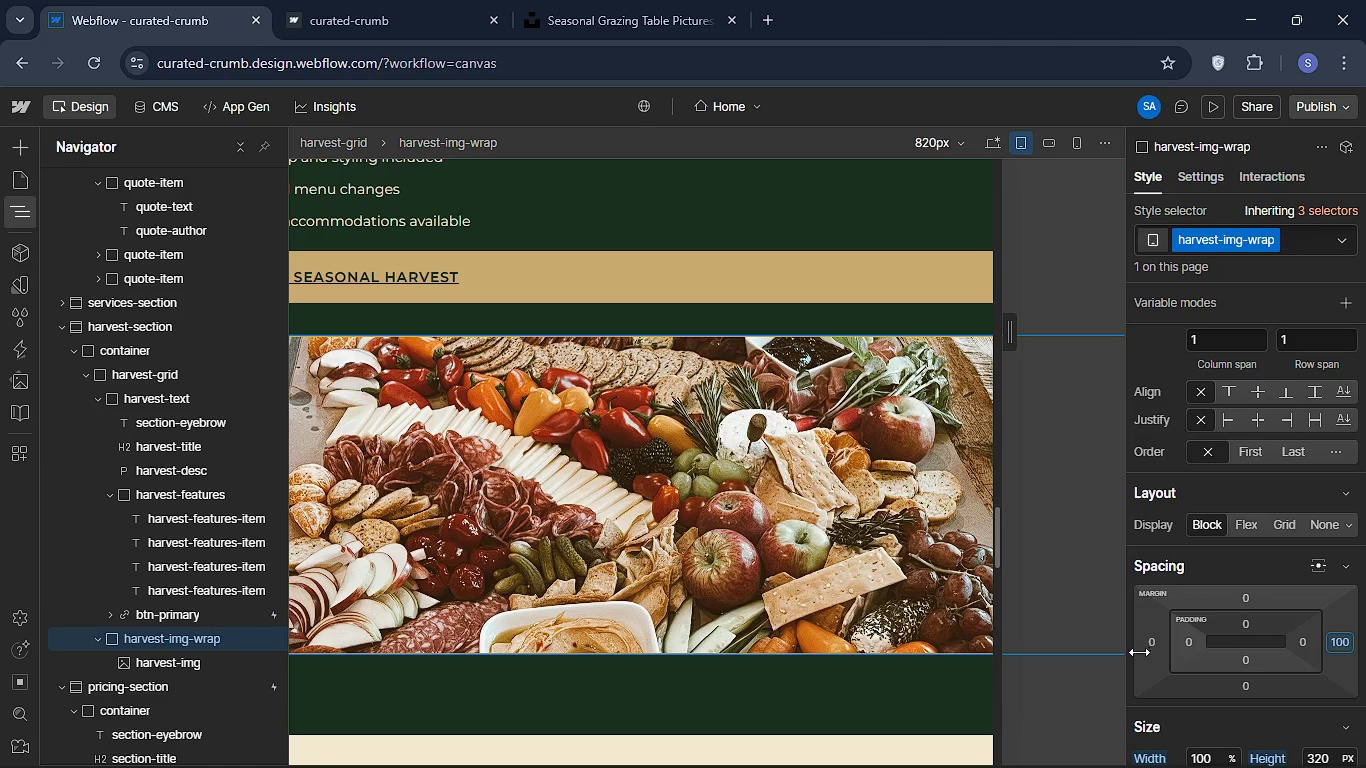 
left_click([1150, 646])
 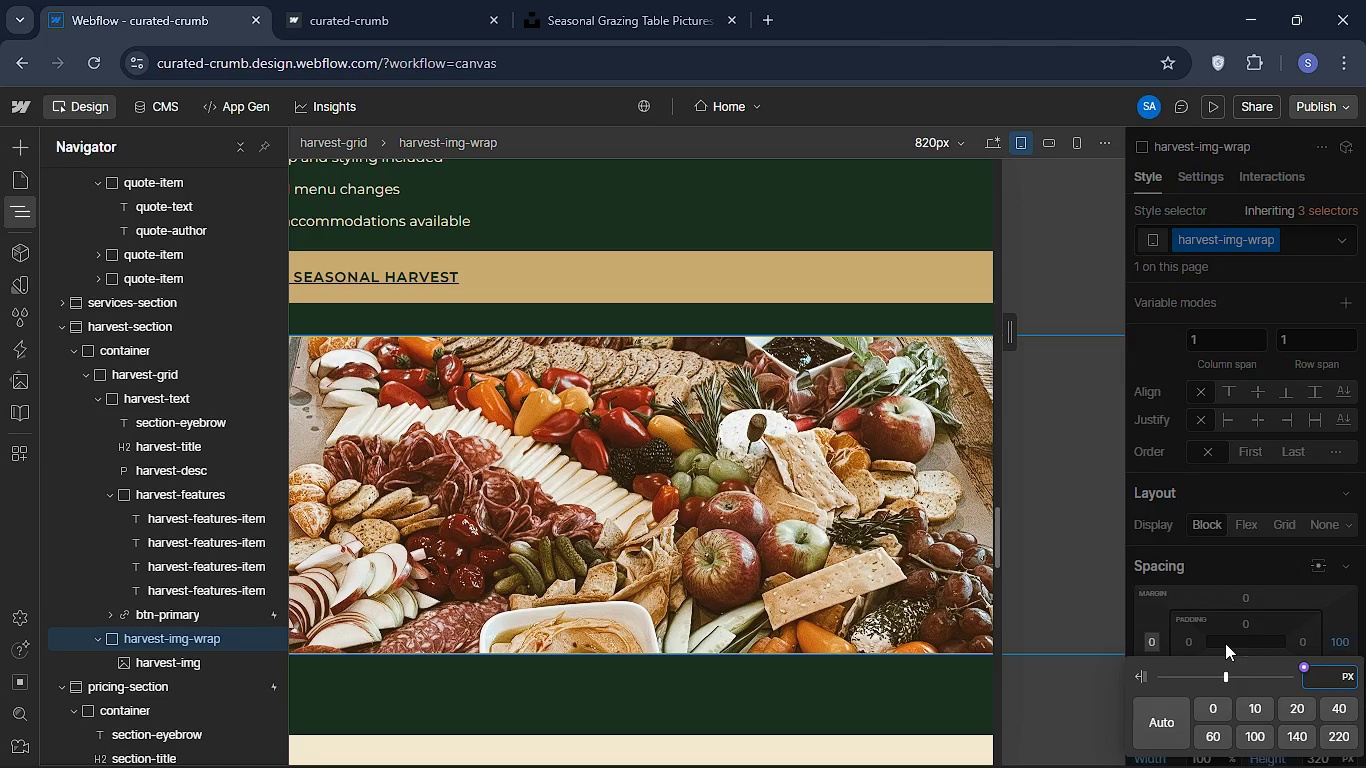 
type(100)
 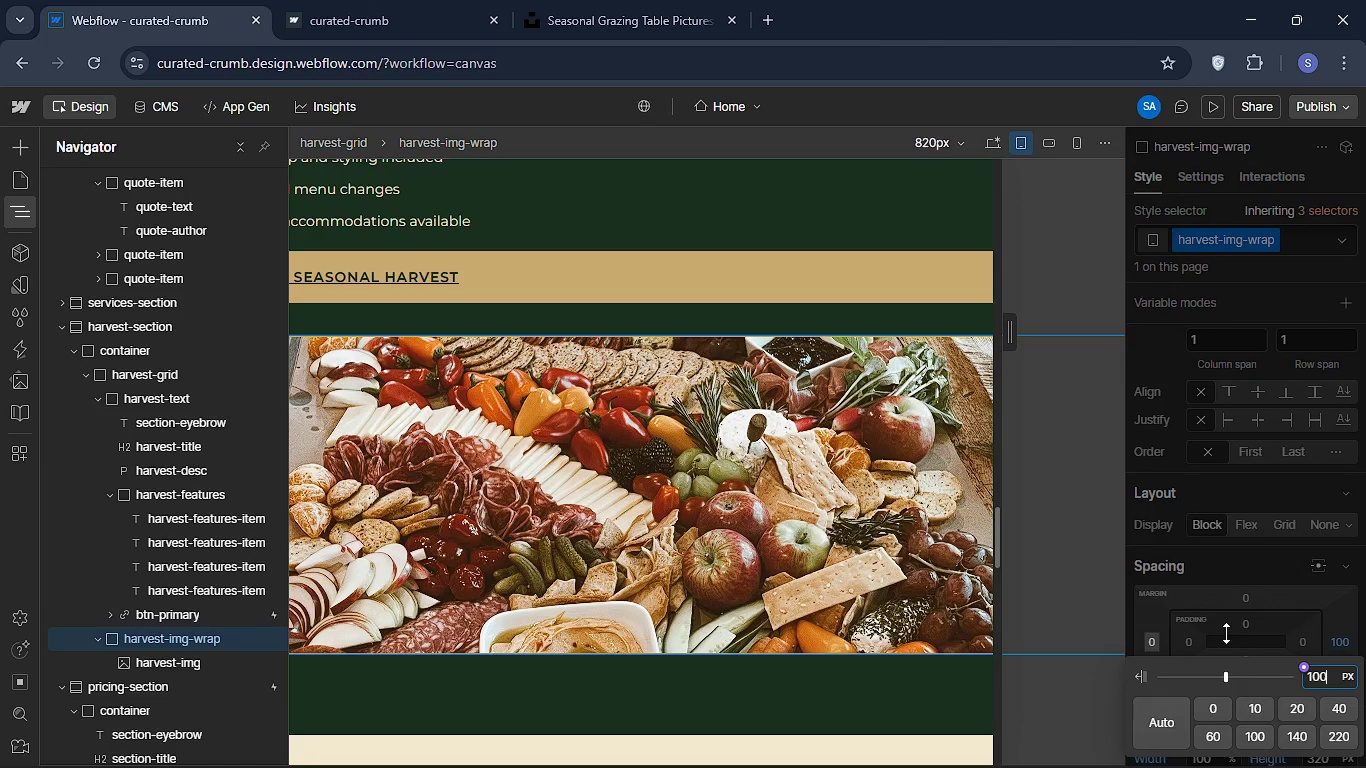 
key(Enter)
 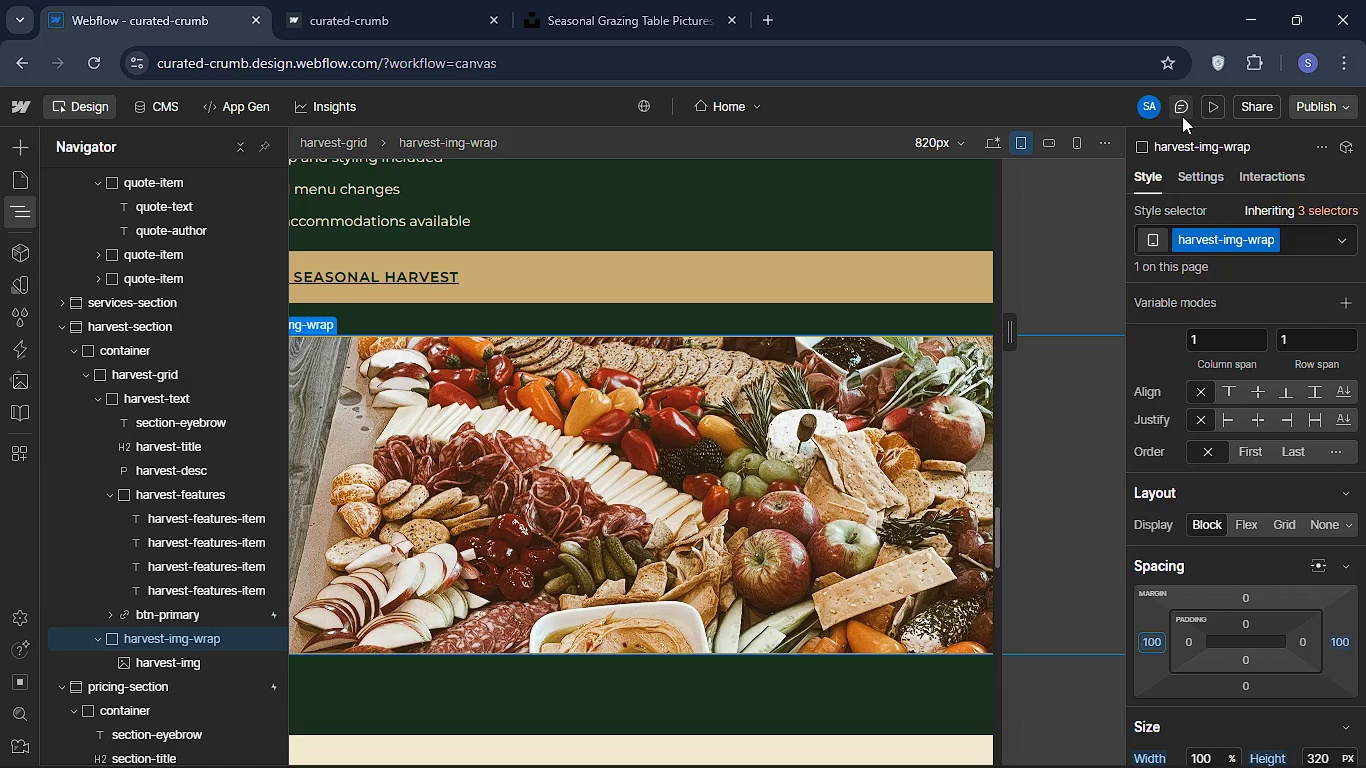 
left_click([1199, 110])
 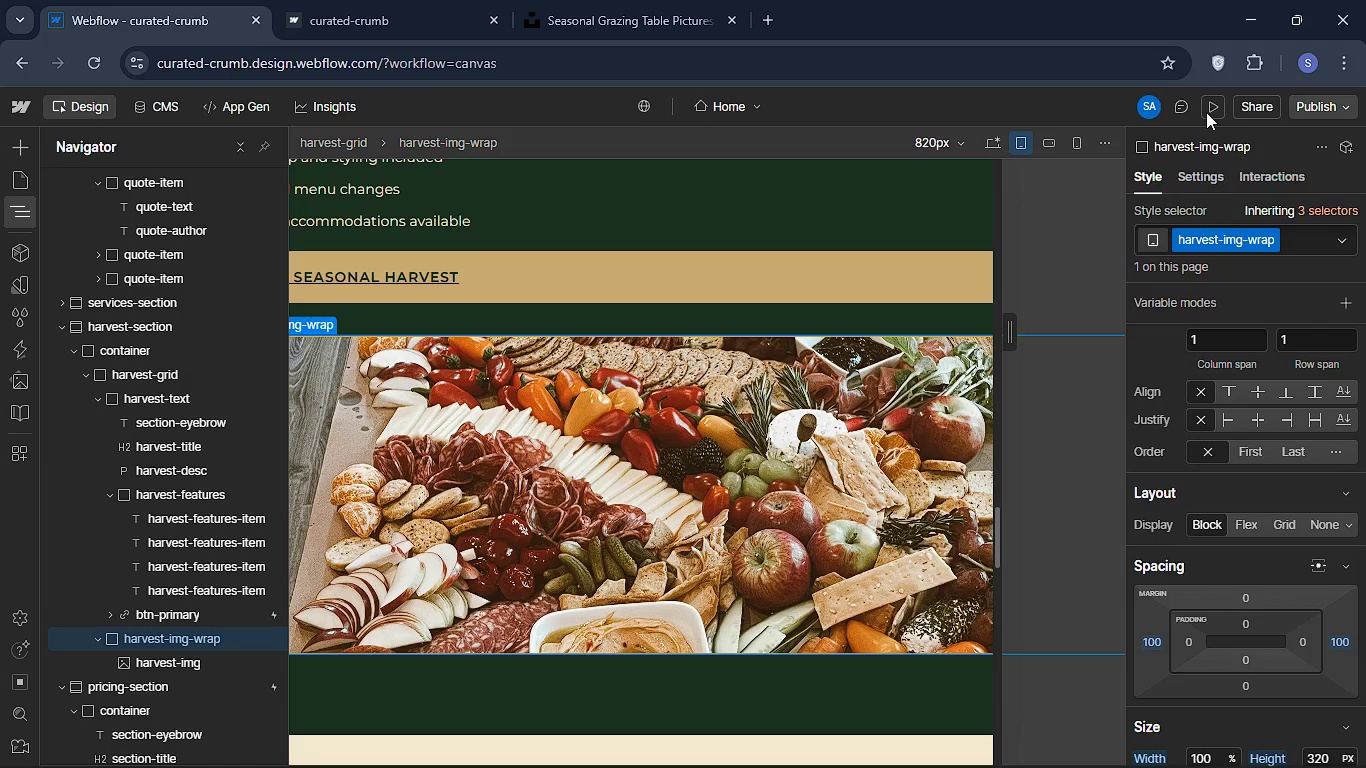 
left_click([1206, 112])
 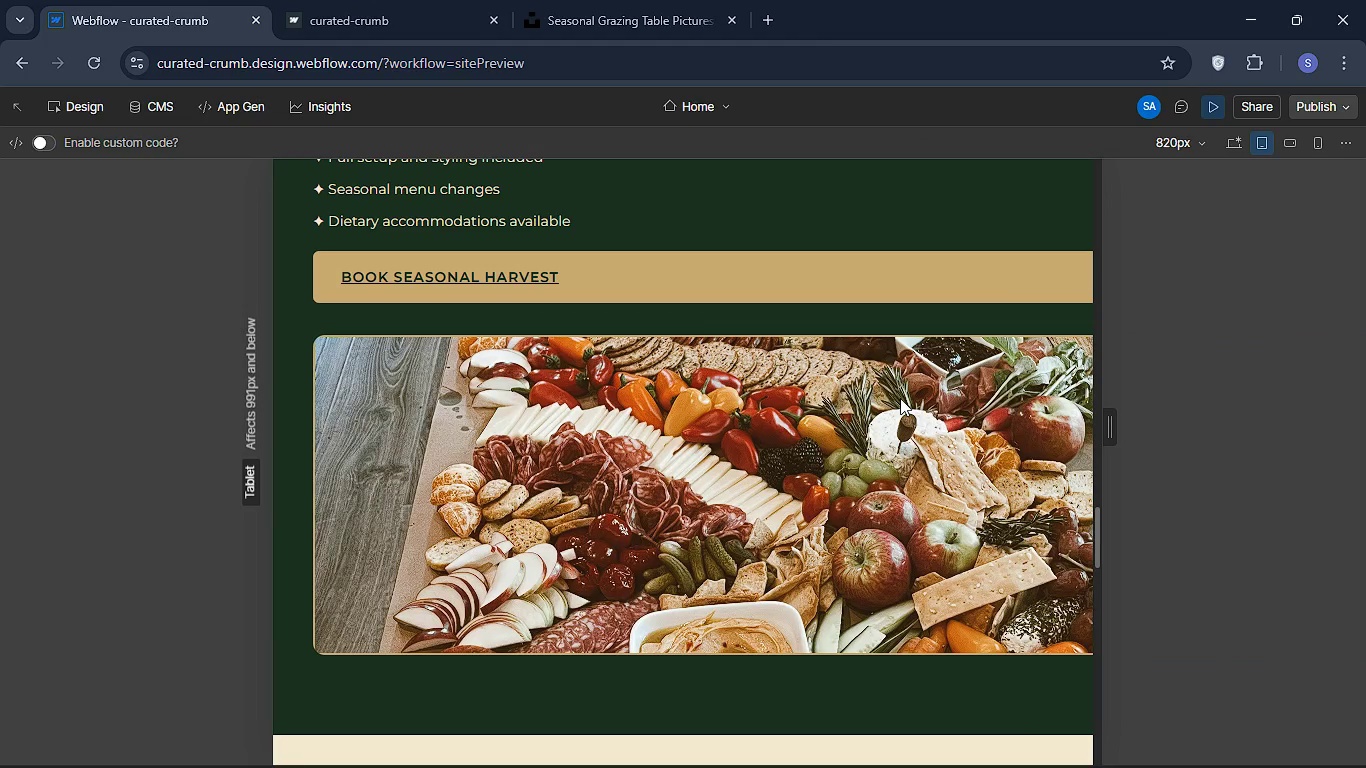 
mouse_move([533, 425])
 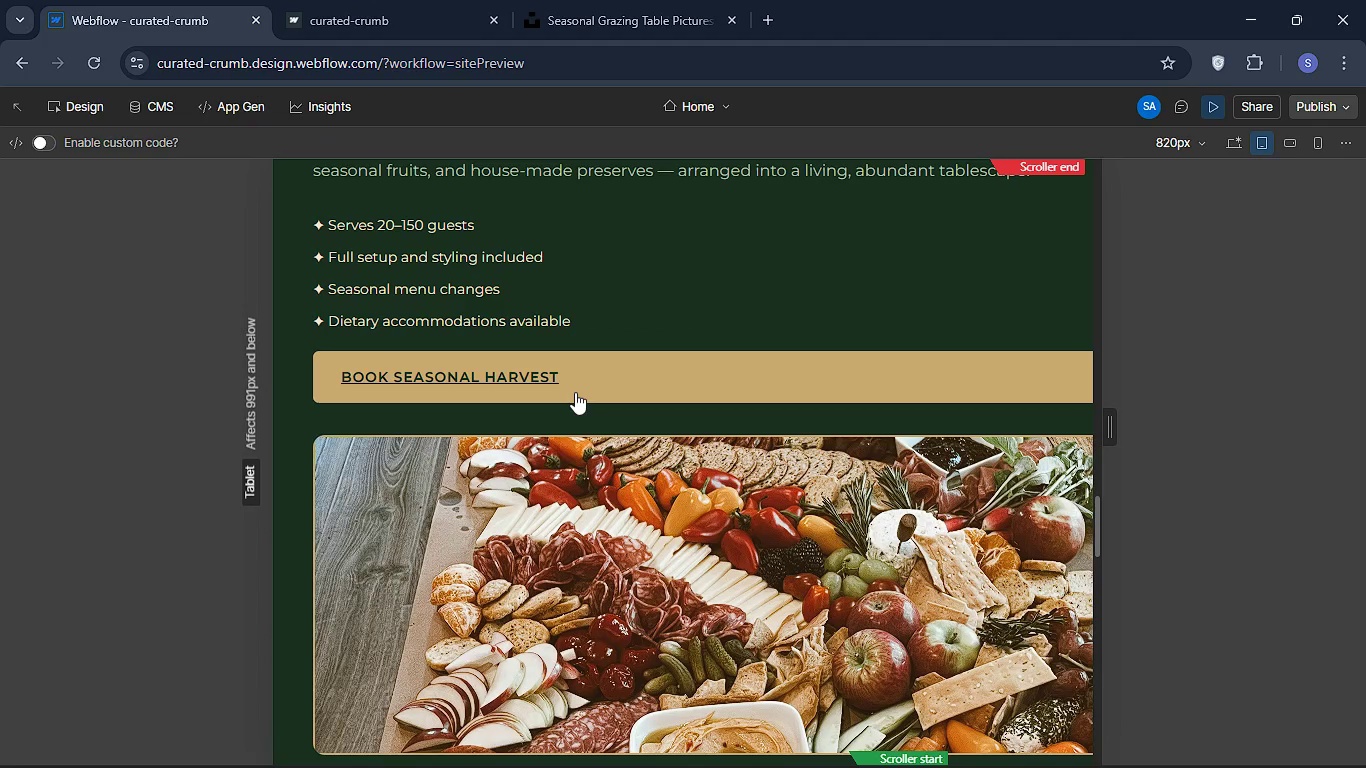 
scroll: coordinate [575, 392], scroll_direction: up, amount: 1.0
 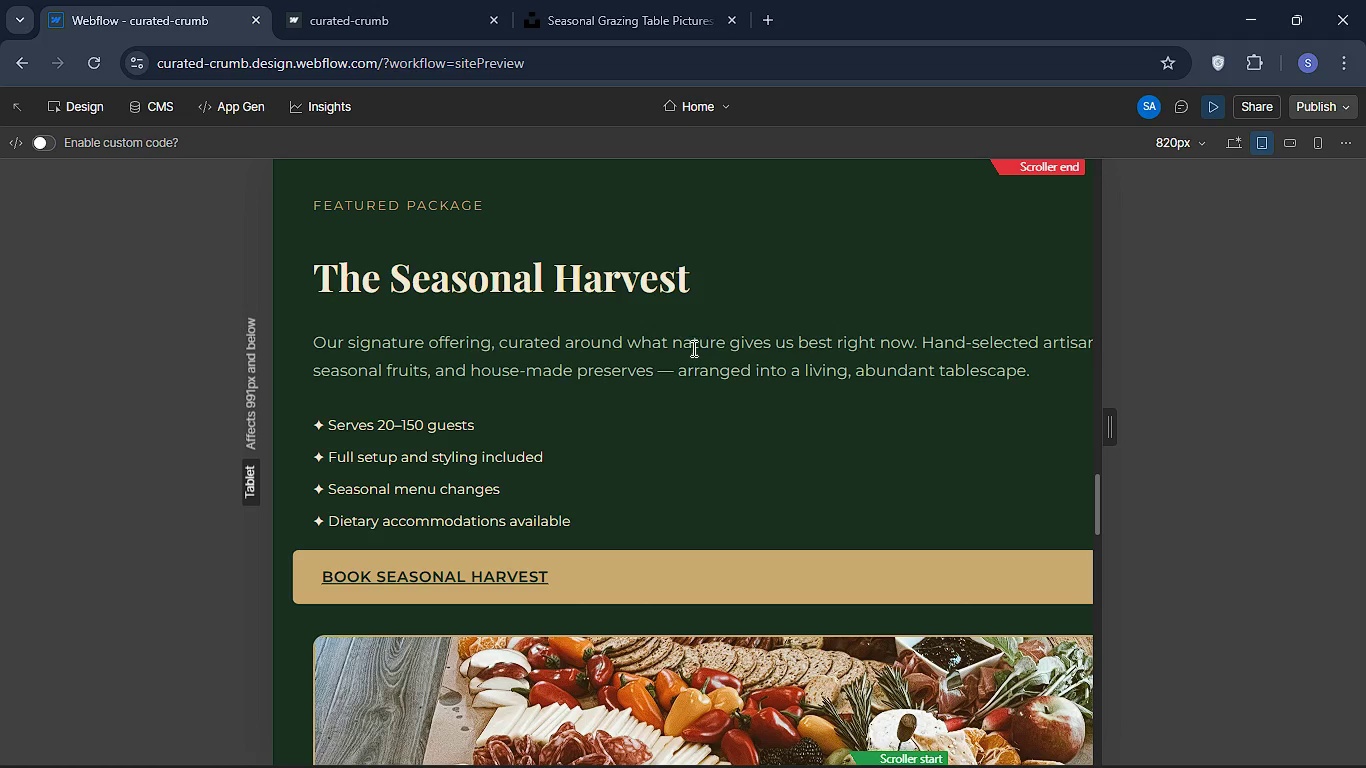 
wait(5.62)
 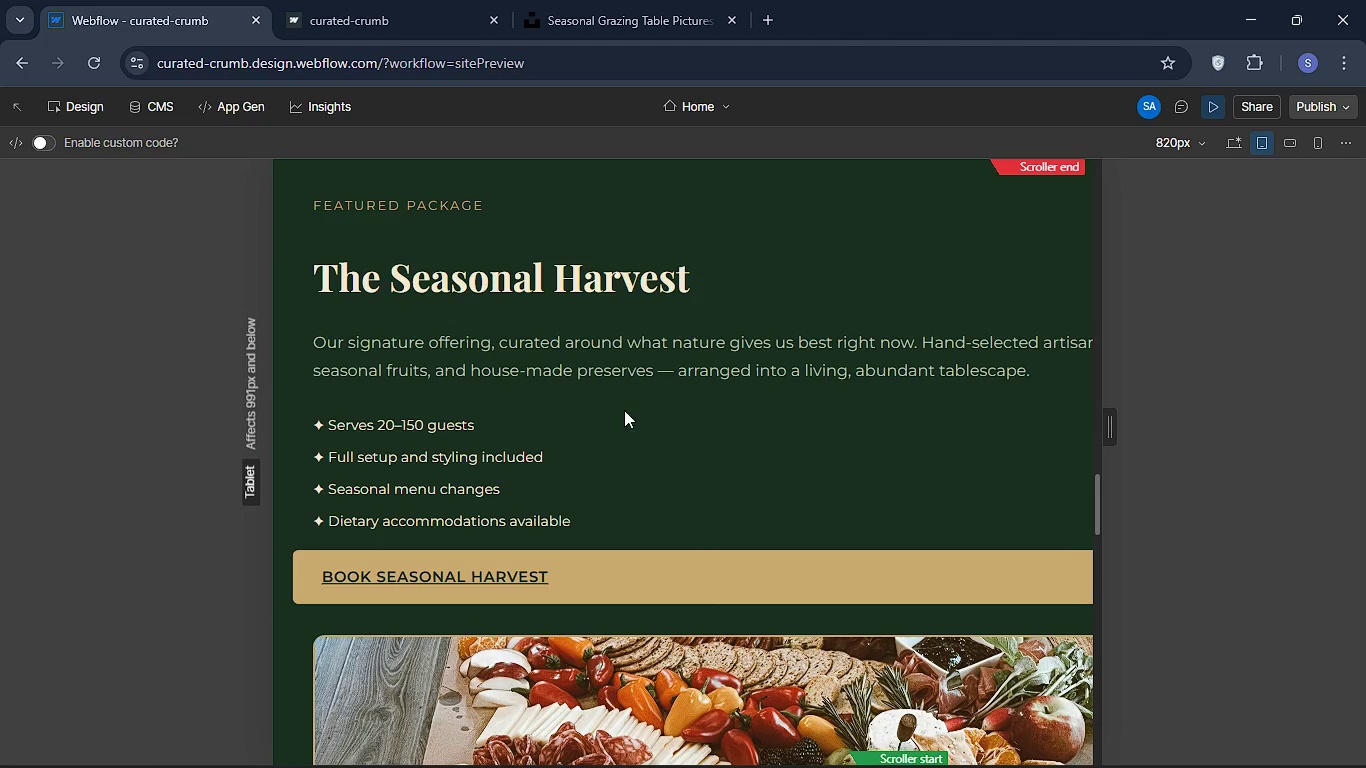 
scroll: coordinate [675, 368], scroll_direction: down, amount: 2.0
 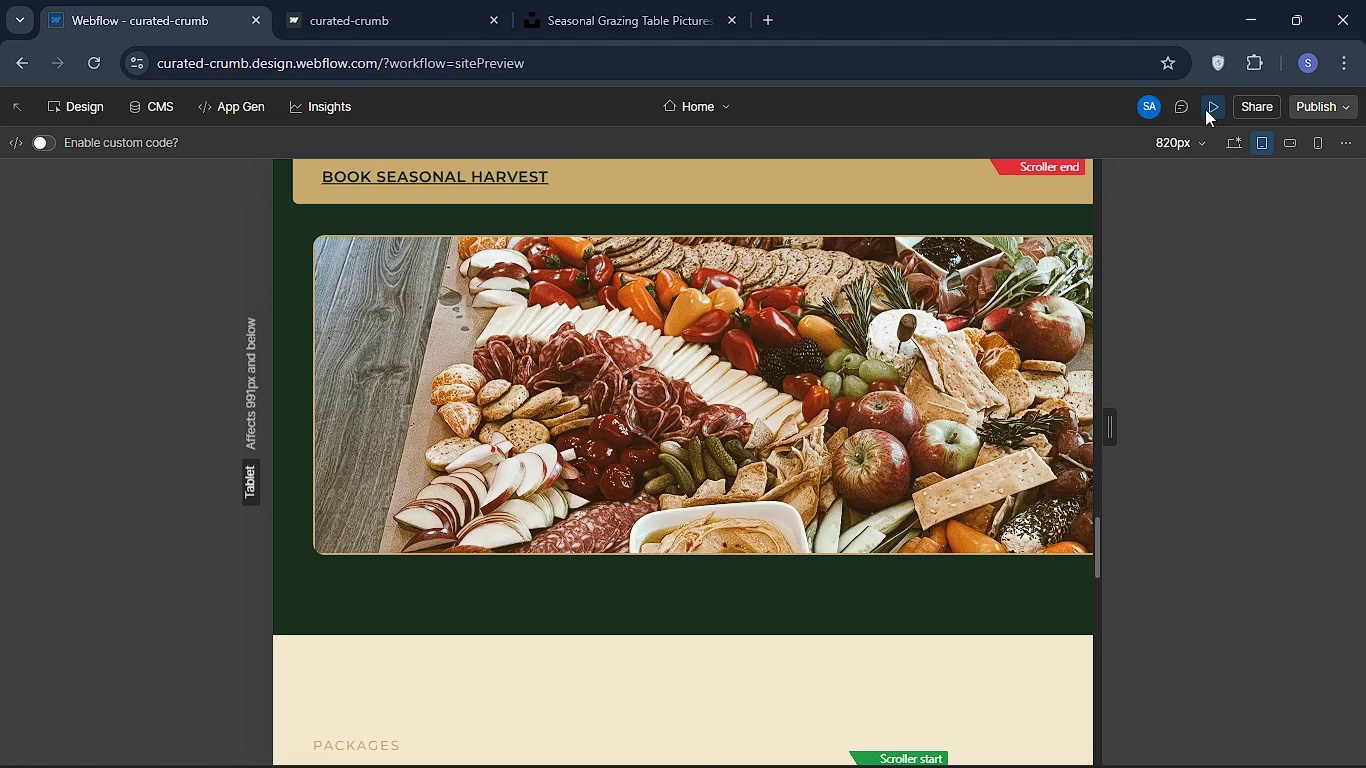 
left_click([1205, 107])
 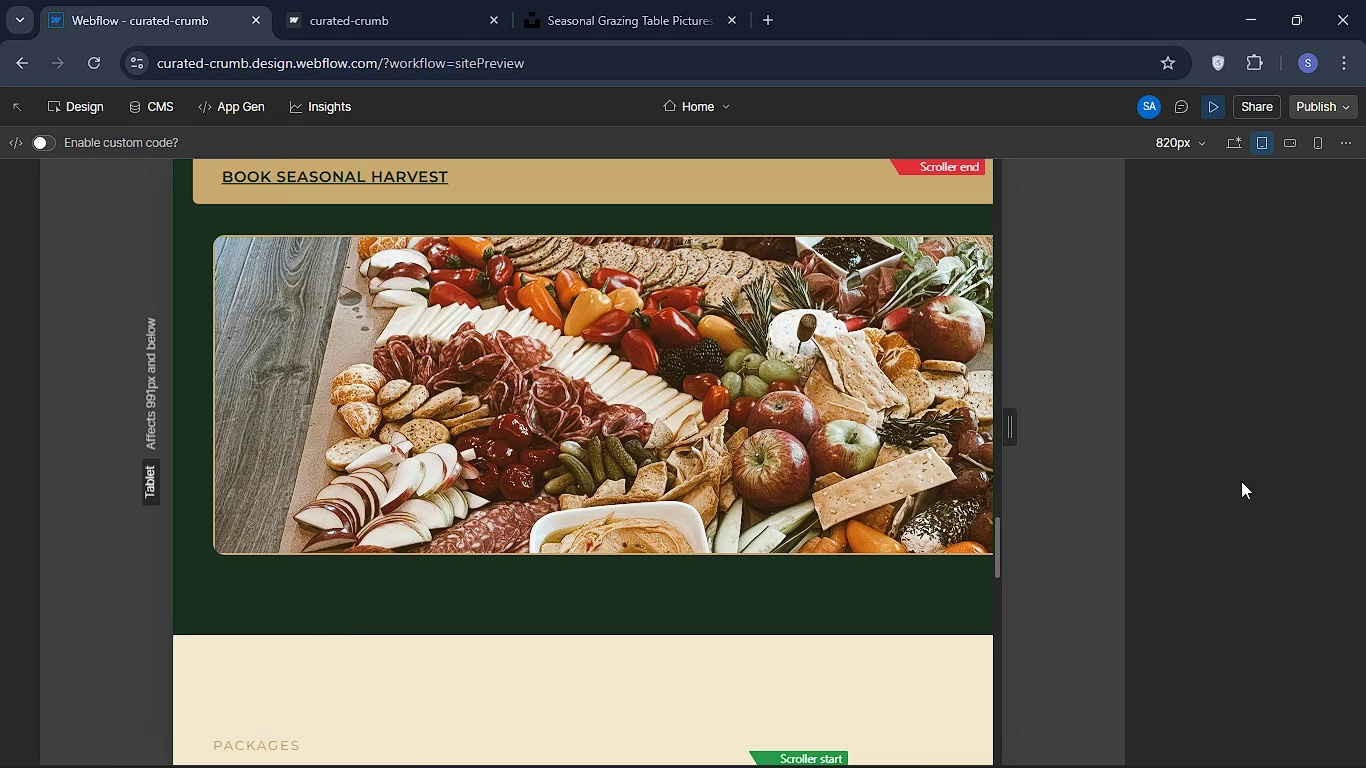 
mouse_move([1240, 515])
 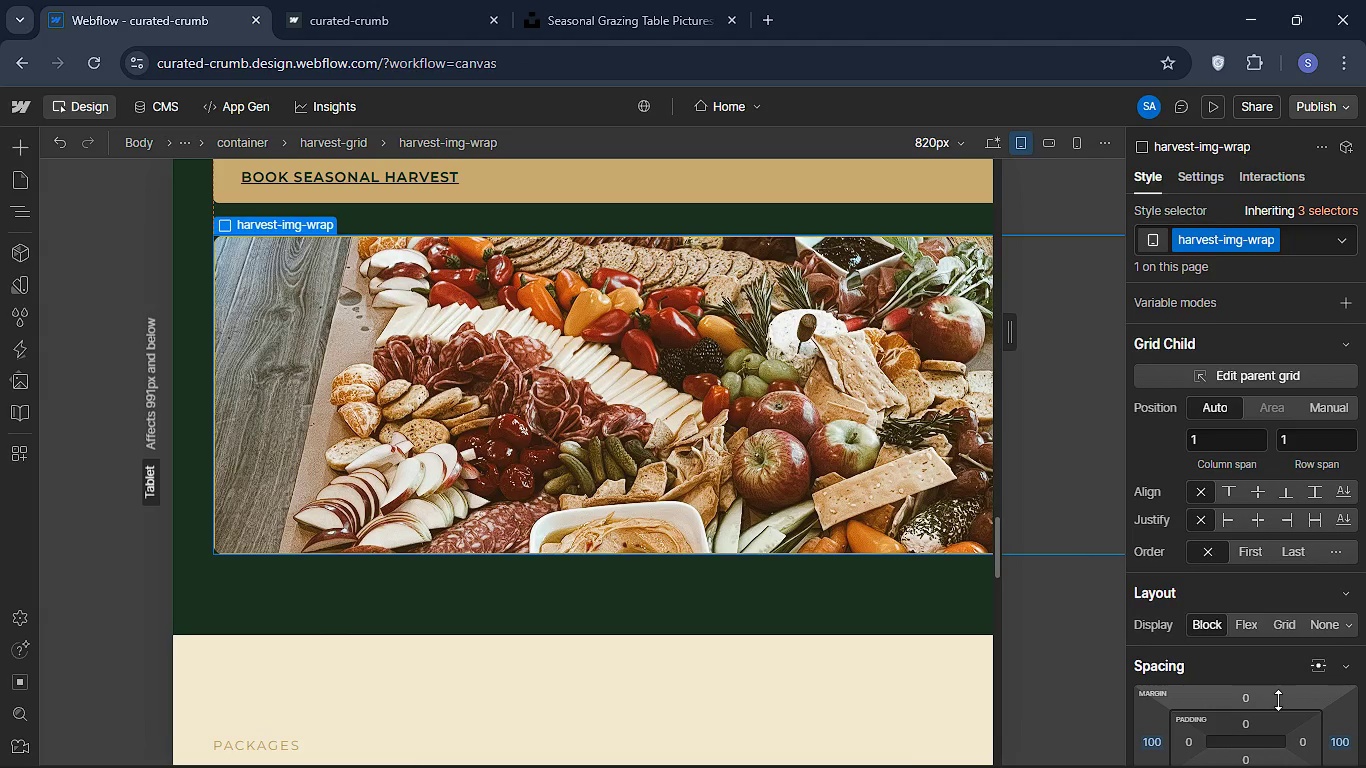 
scroll: coordinate [1329, 662], scroll_direction: down, amount: 4.0
 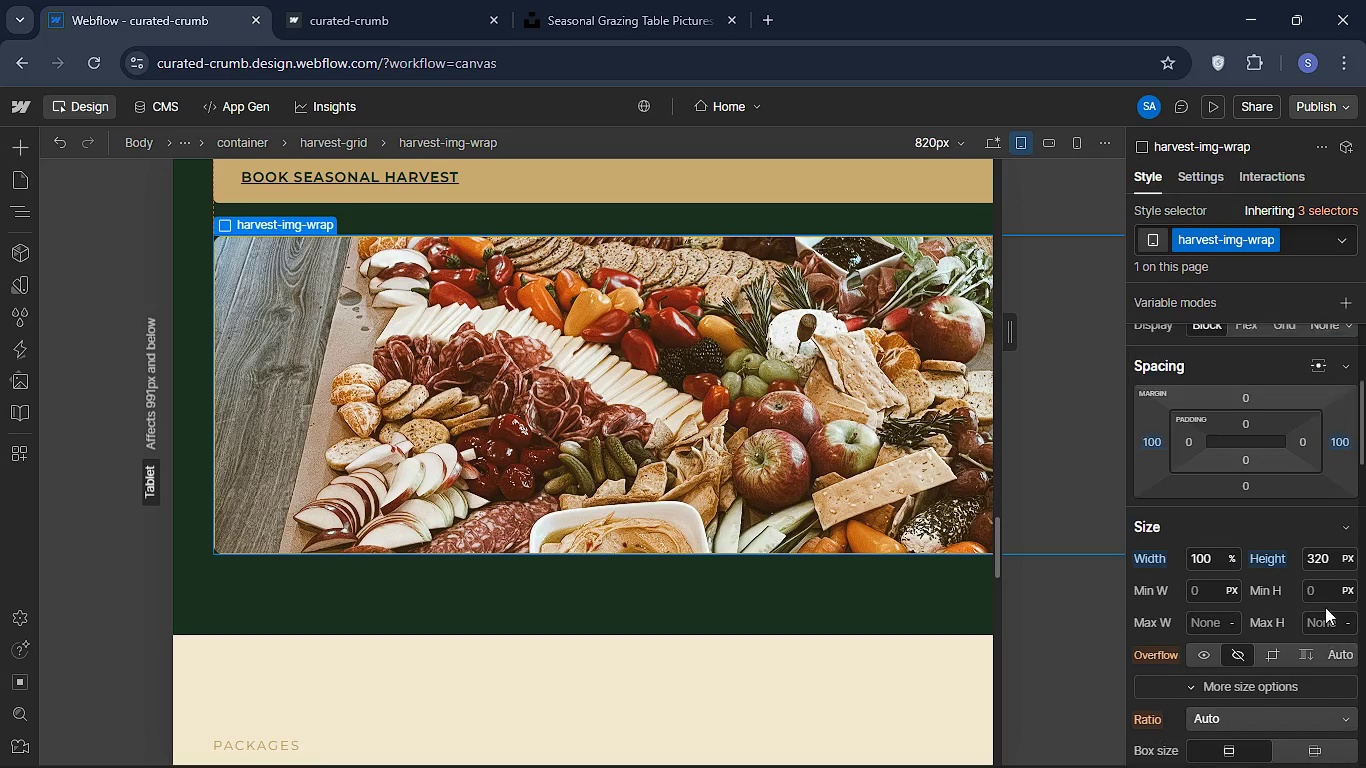 
scroll: coordinate [1326, 615], scroll_direction: up, amount: 1.0
 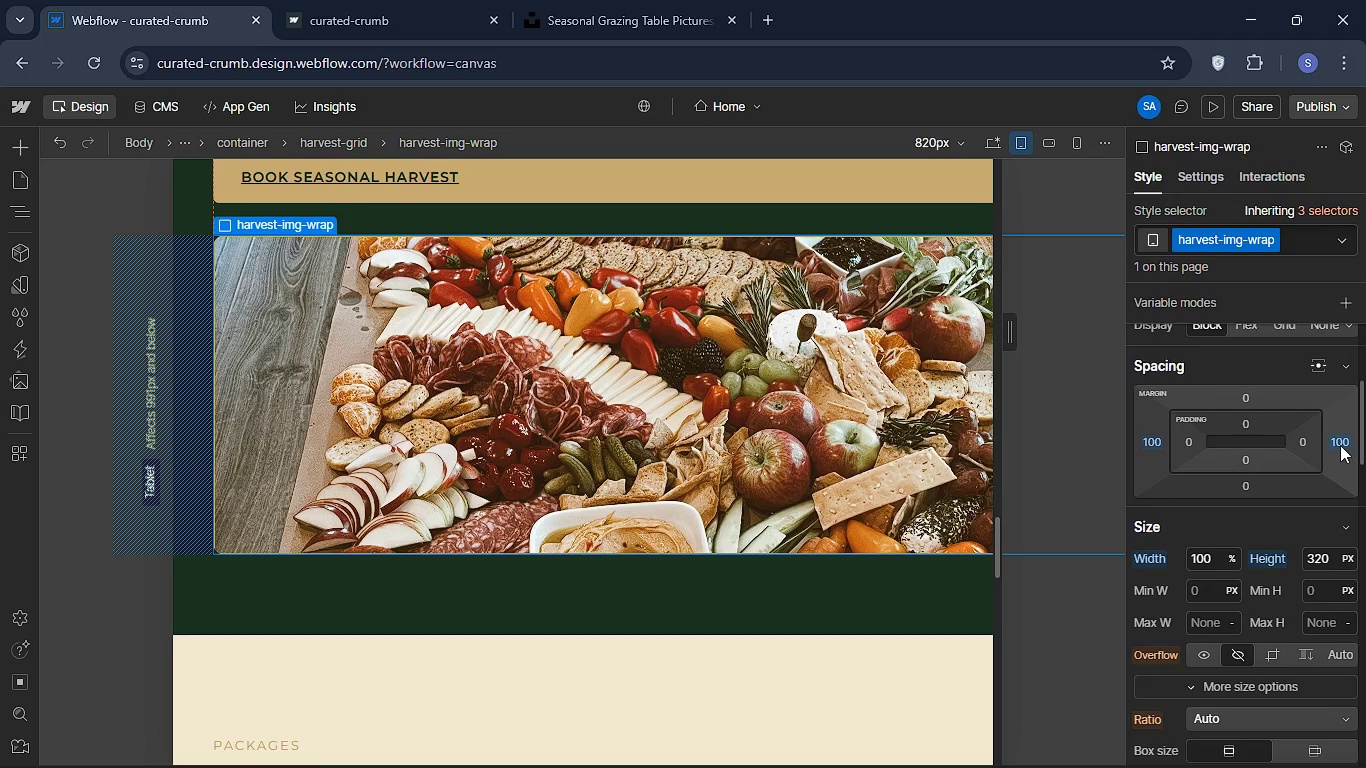 
left_click([1340, 445])
 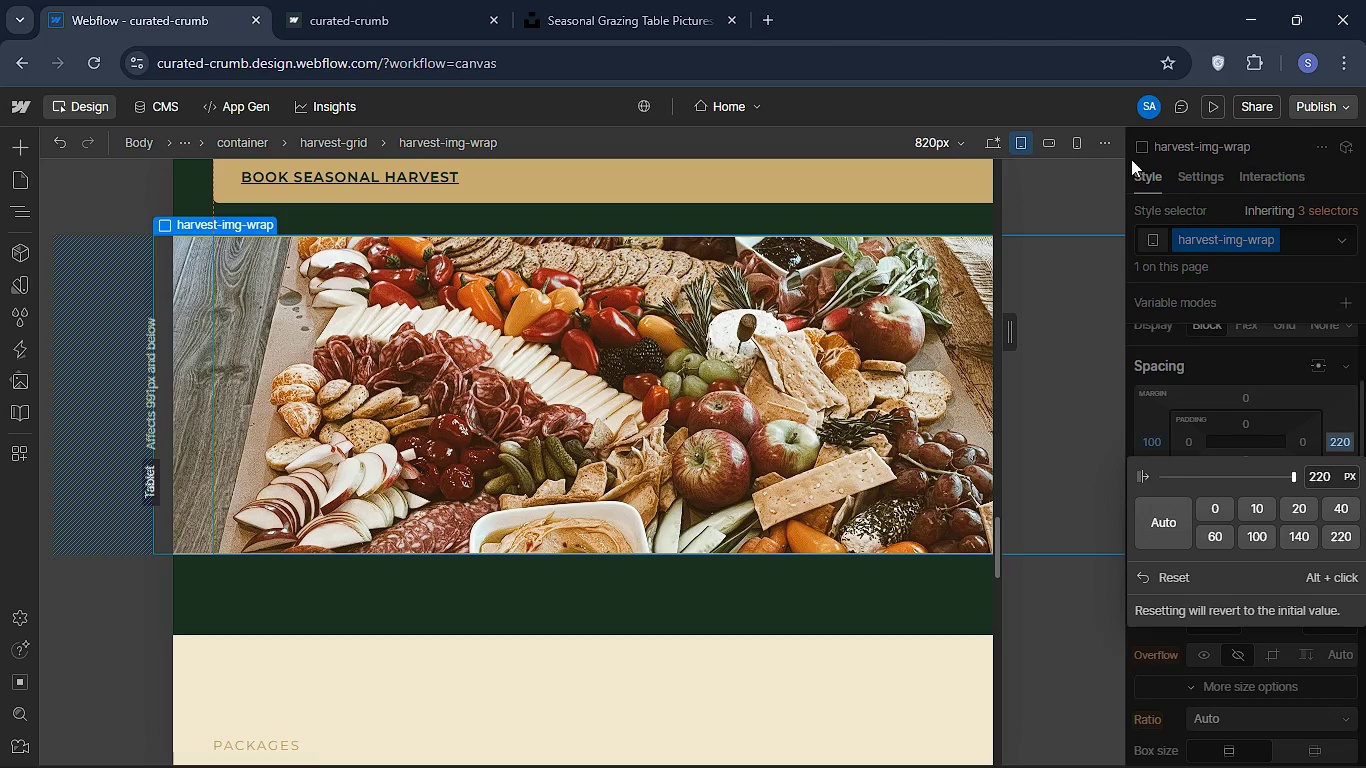 
wait(8.28)
 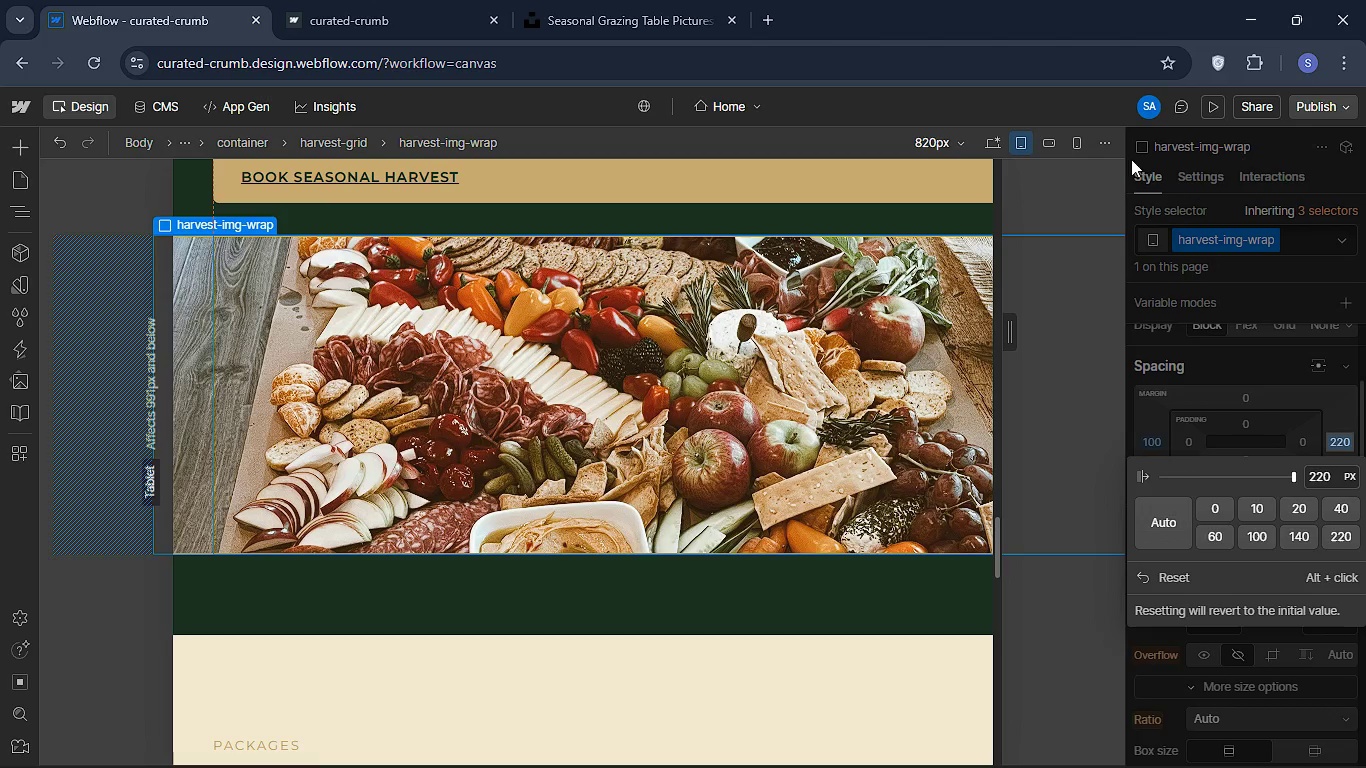 
scroll: coordinate [824, 335], scroll_direction: up, amount: 2.0
 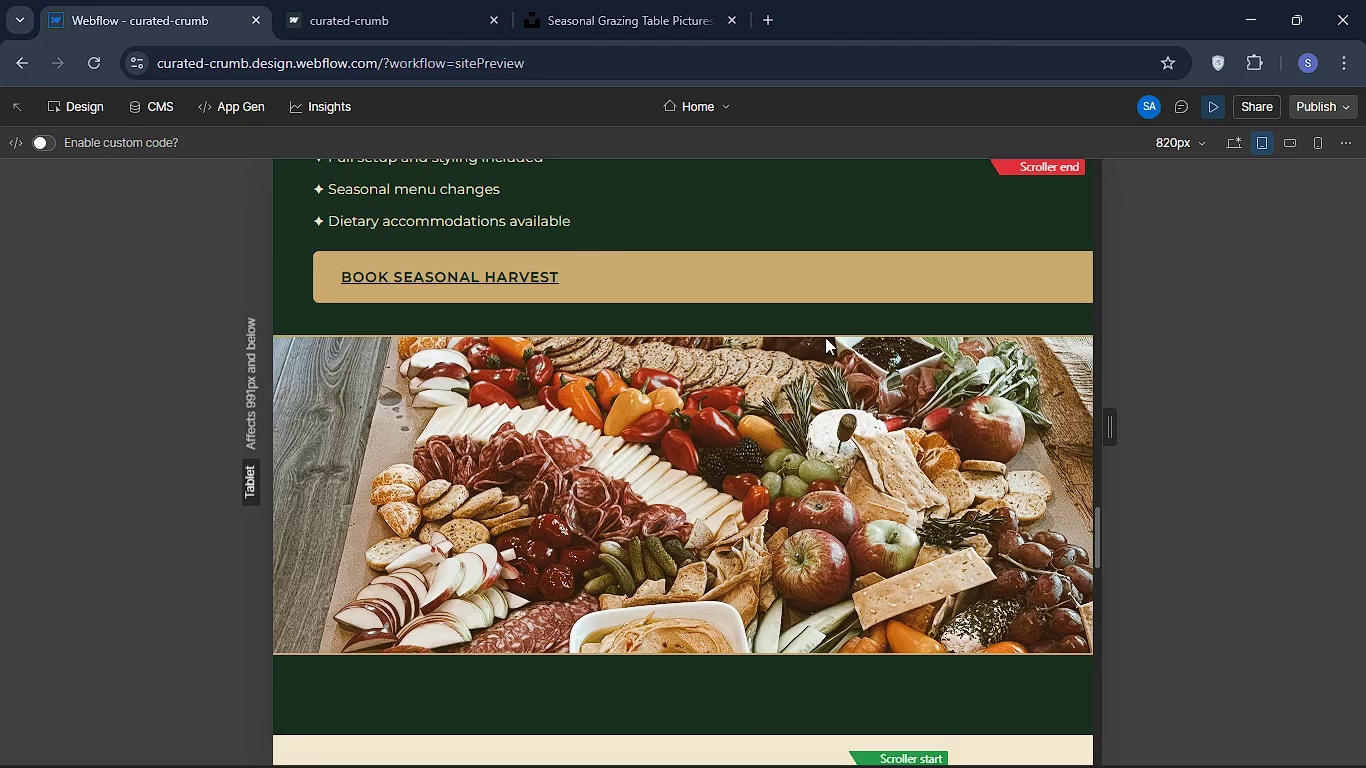 
scroll: coordinate [825, 337], scroll_direction: none, amount: 0.0
 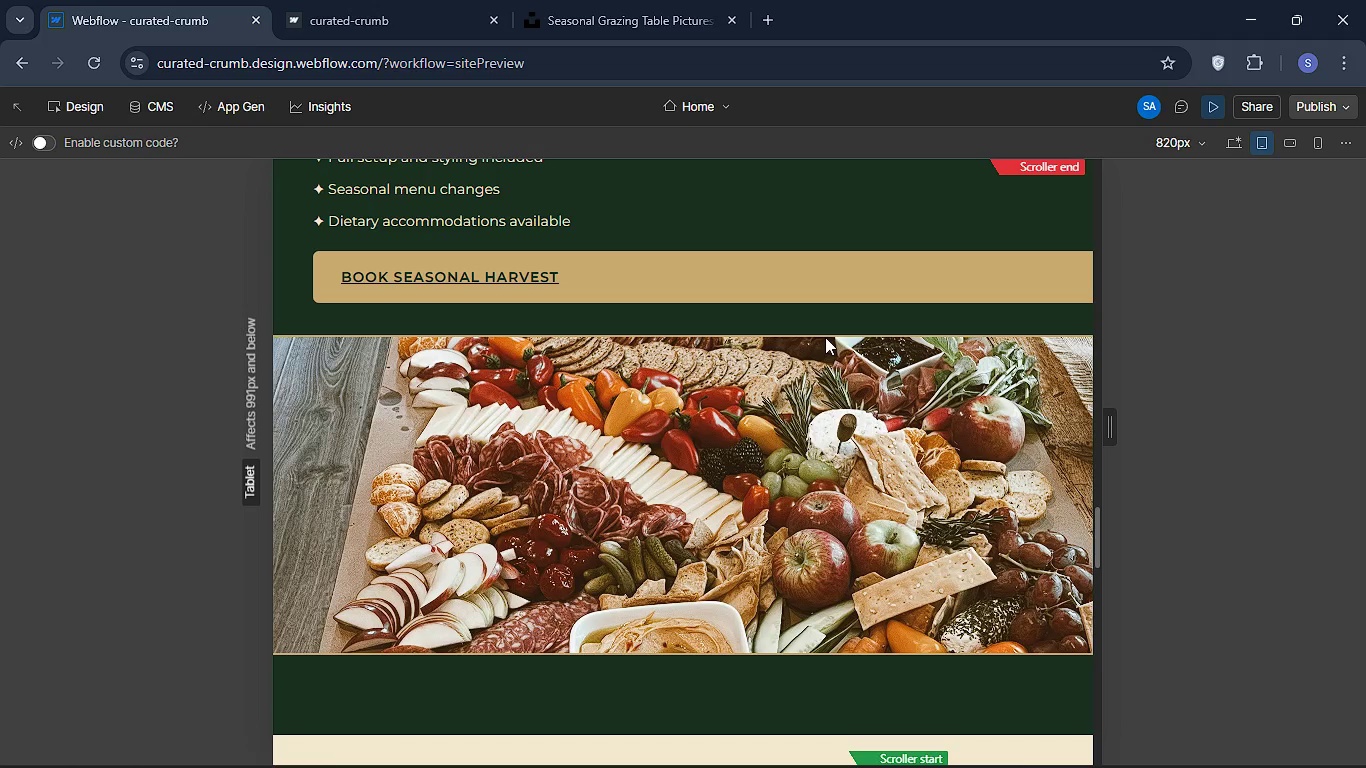 
scroll: coordinate [825, 337], scroll_direction: down, amount: 1.0
 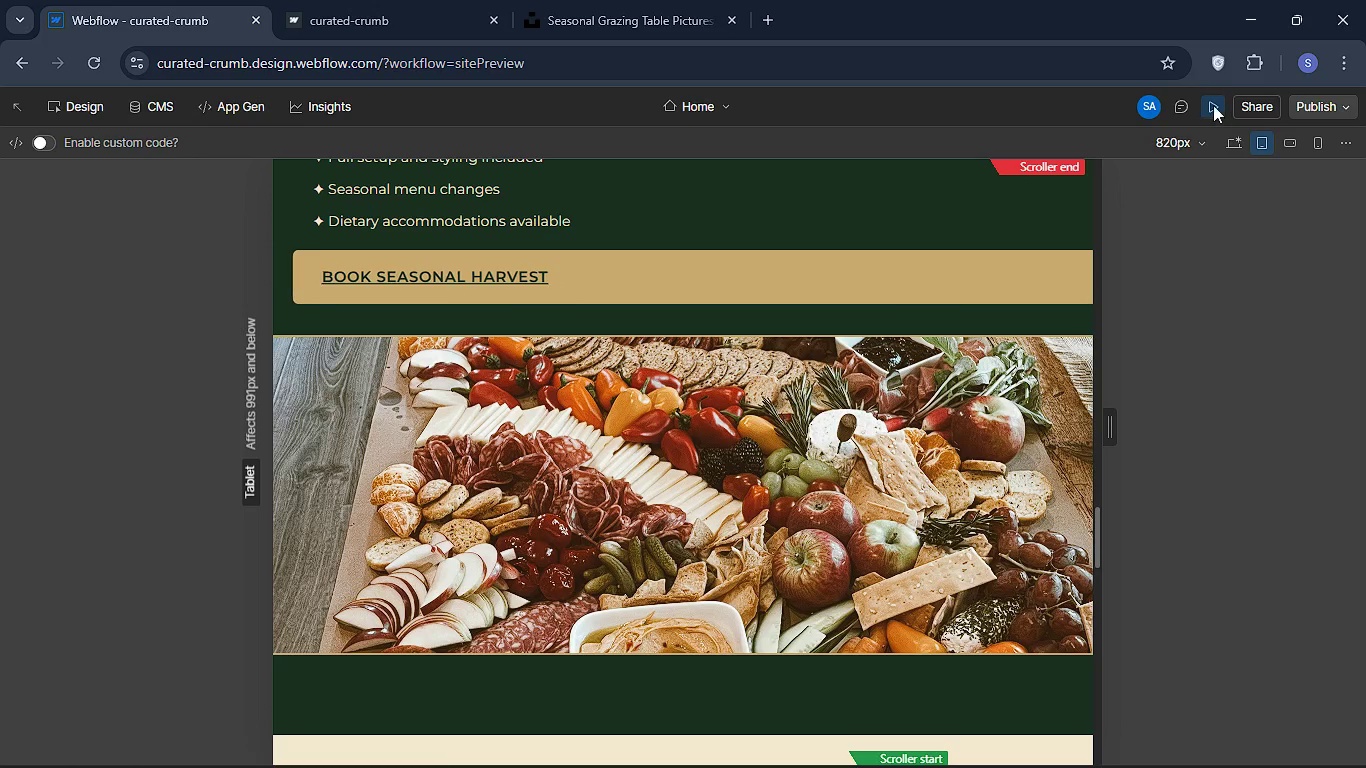 
left_click([1213, 105])
 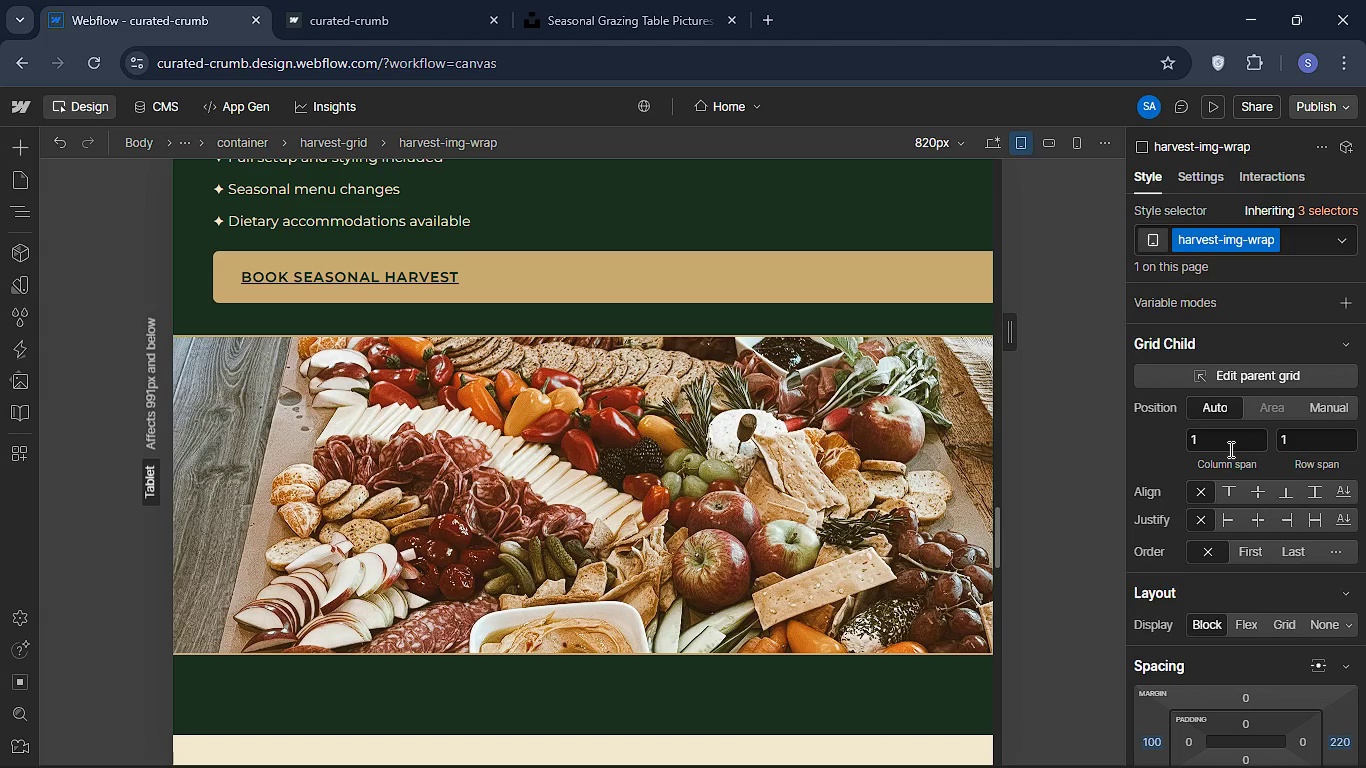 
wait(5.06)
 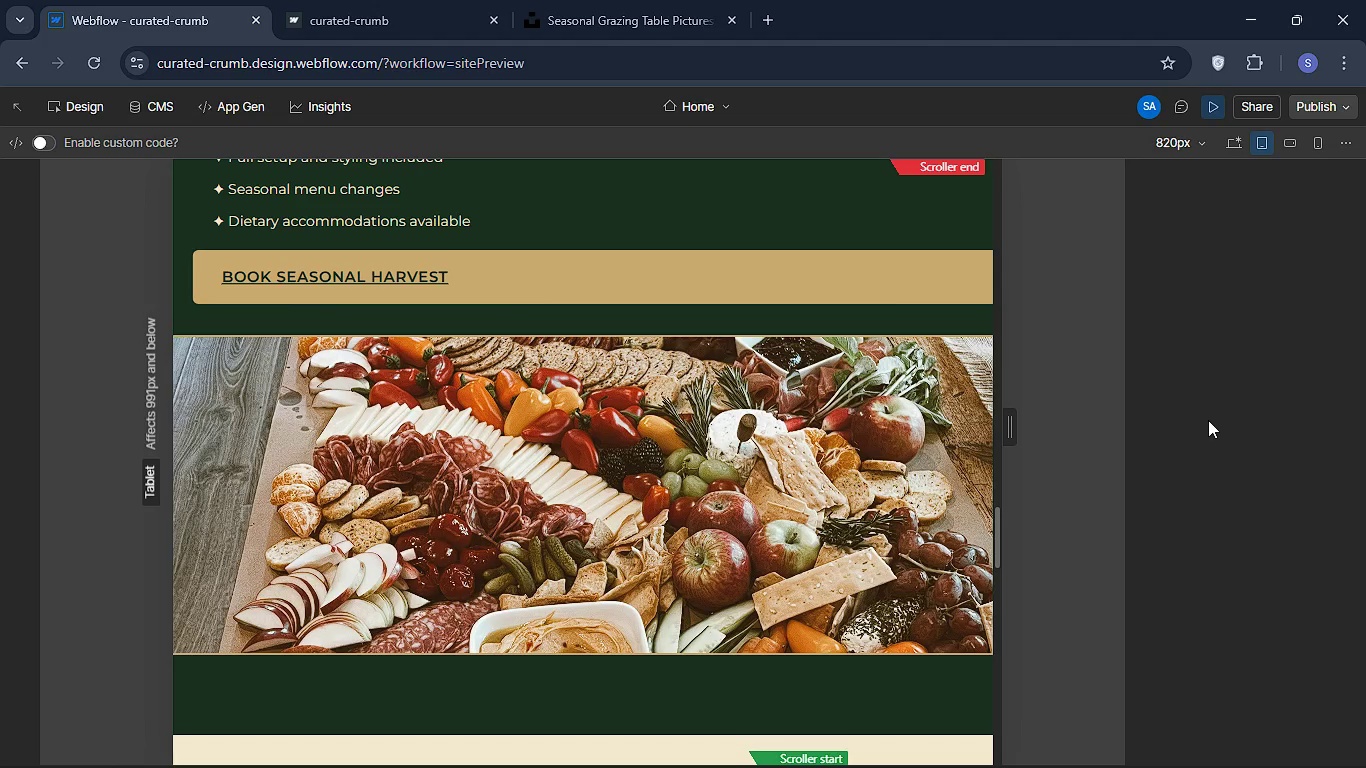 
scroll: coordinate [1229, 449], scroll_direction: up, amount: 1.0
 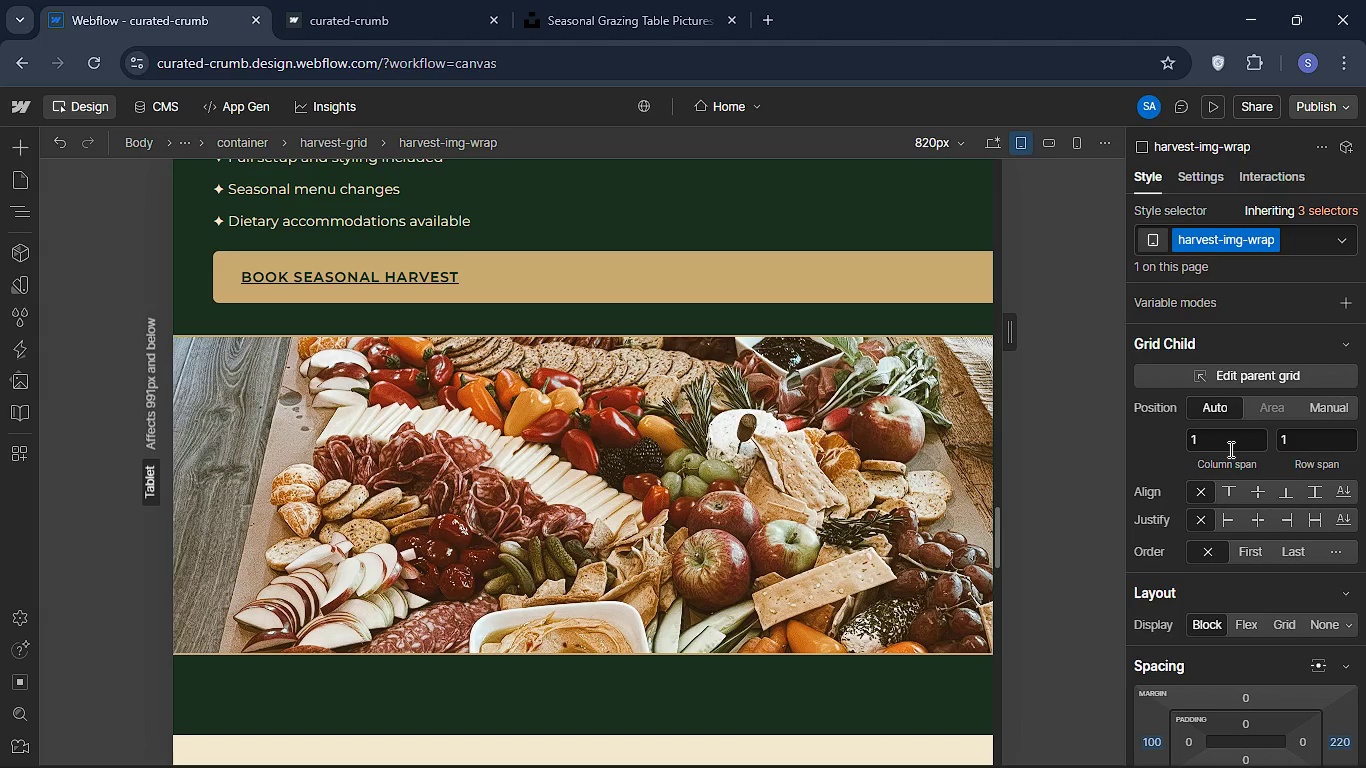 
wait(14.86)
 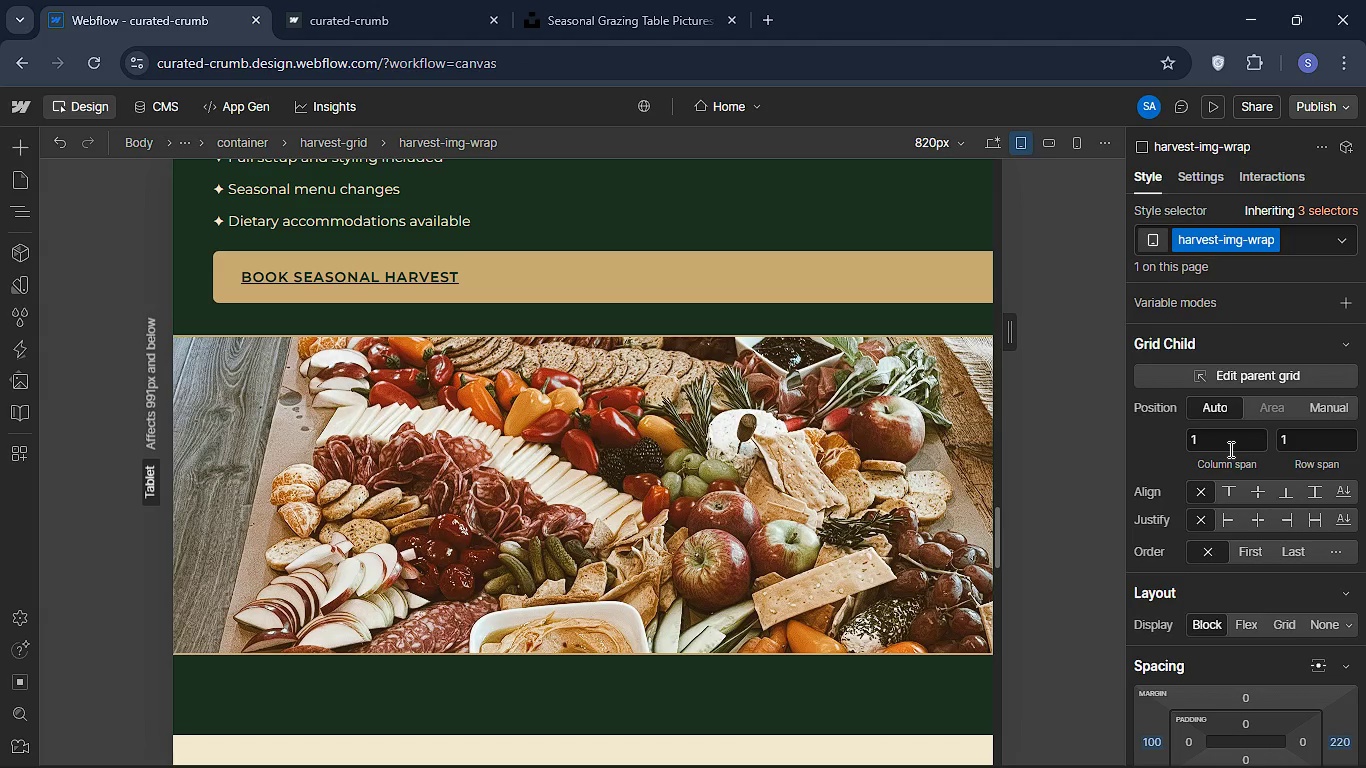 
scroll: coordinate [1285, 607], scroll_direction: down, amount: 5.0
 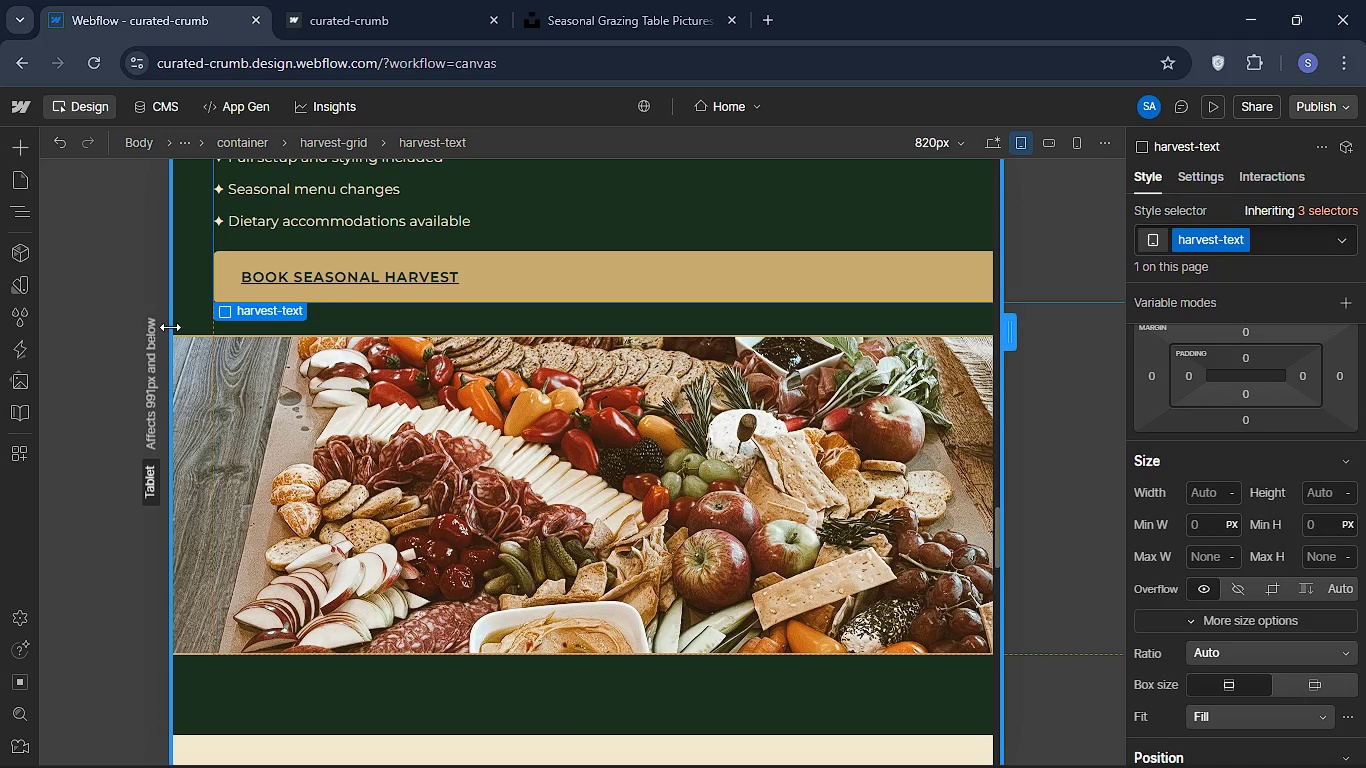 
left_click([204, 331])
 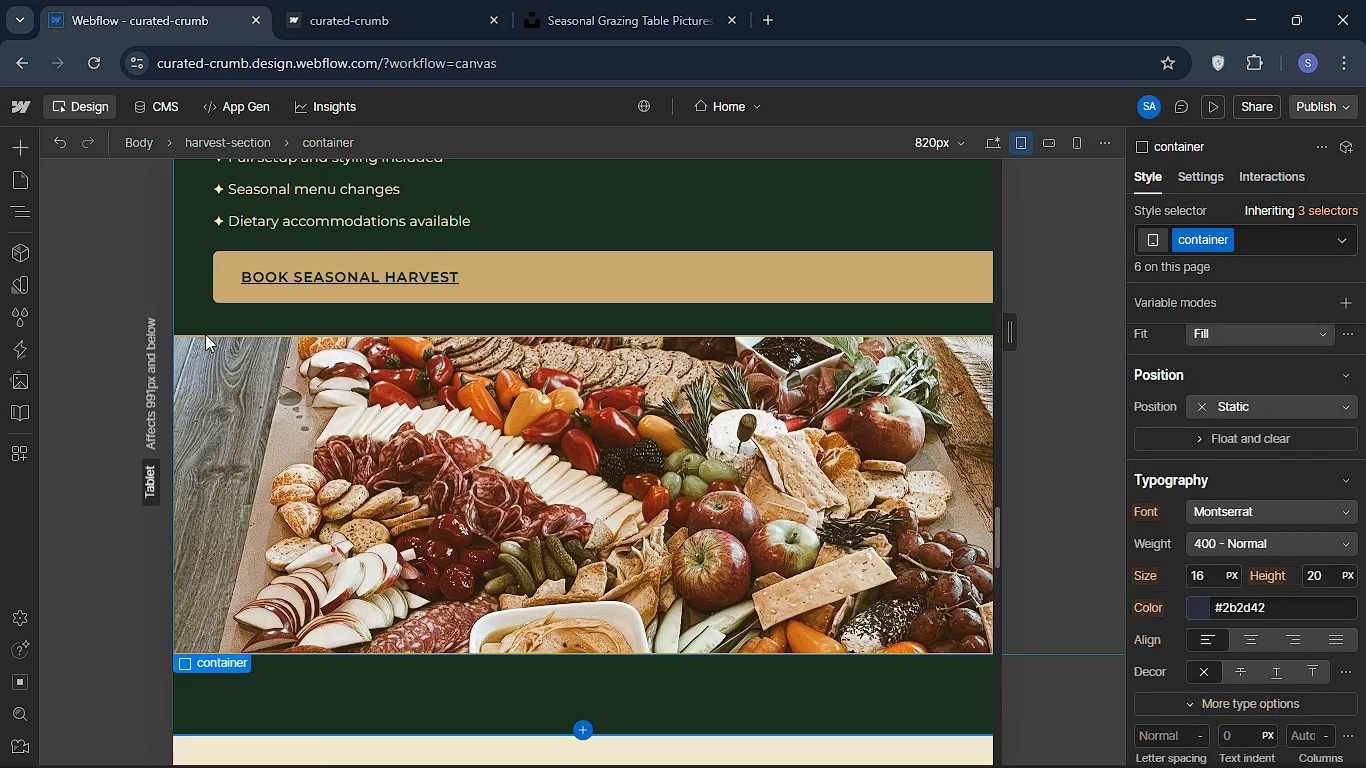 
left_click([205, 334])
 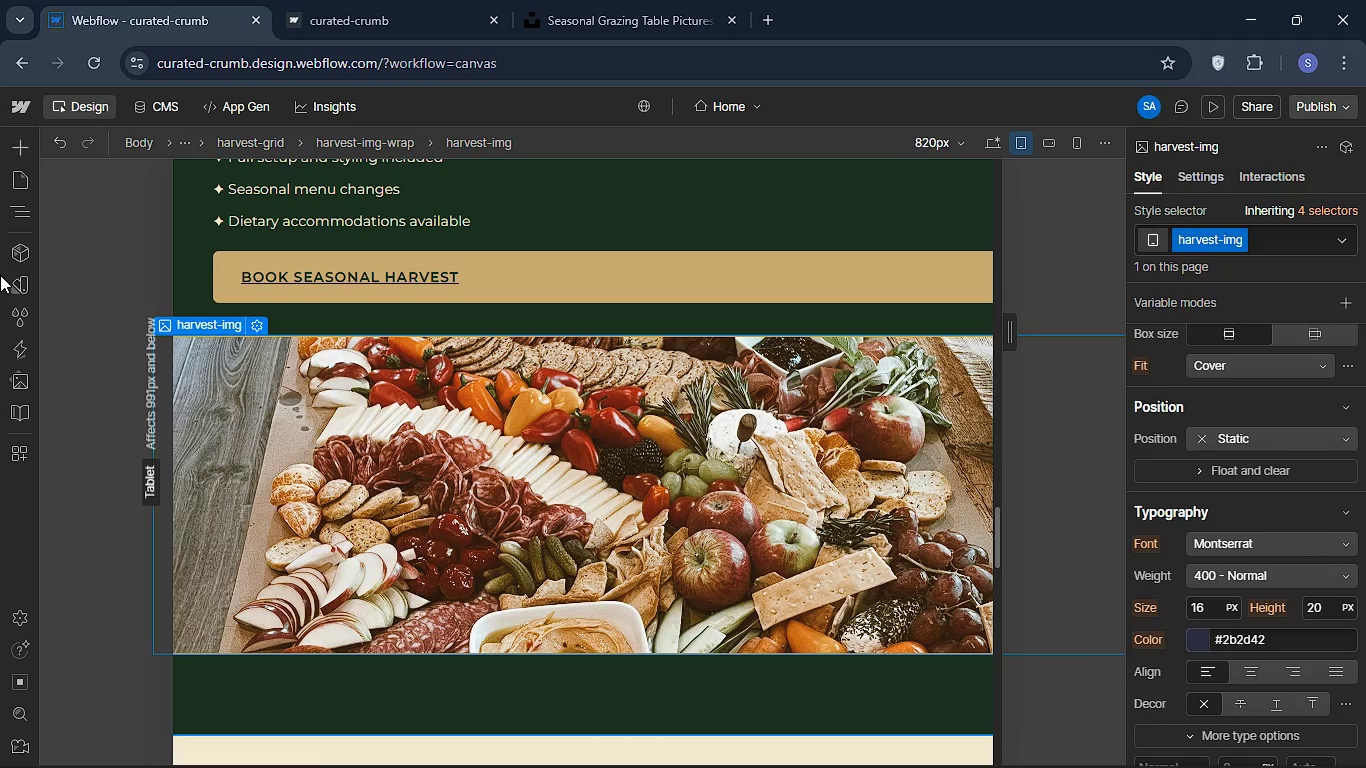 
left_click([26, 223])
 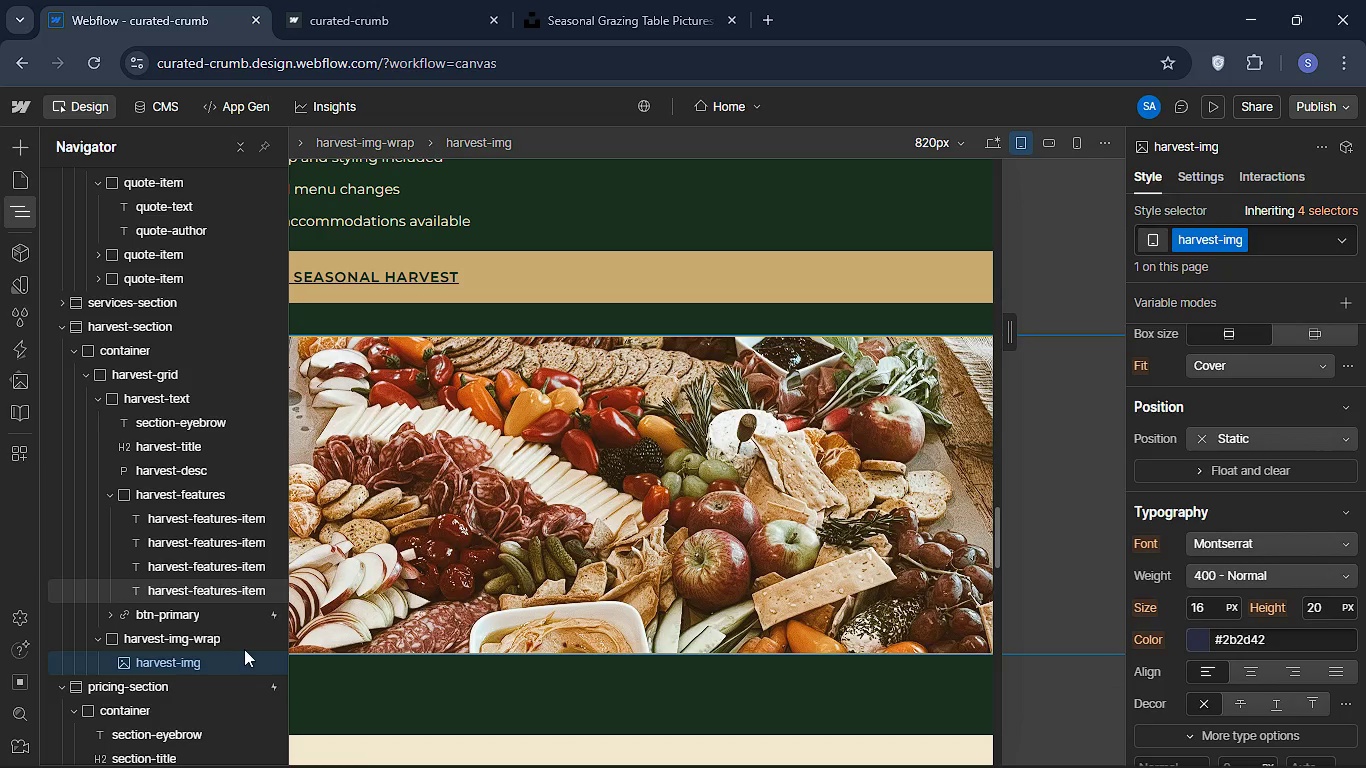 
left_click([181, 636])
 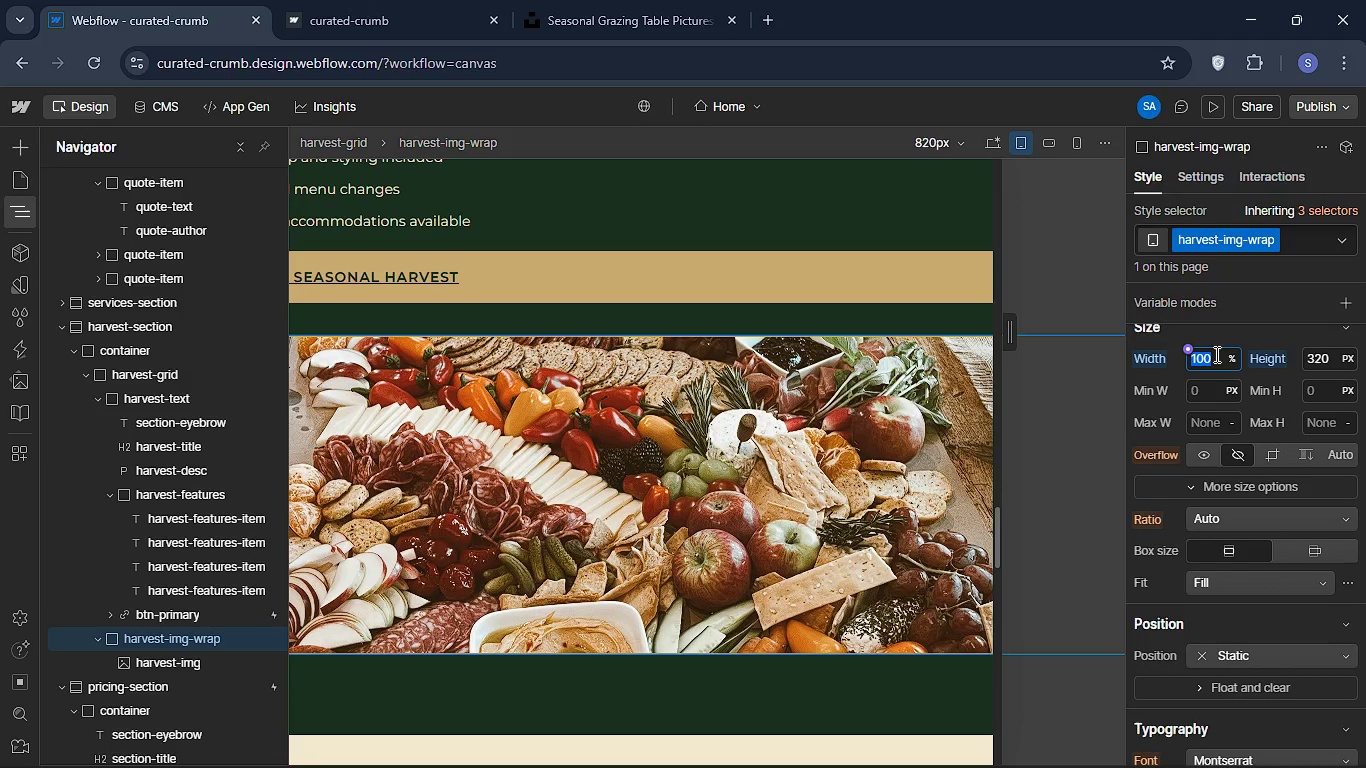 
wait(6.66)
 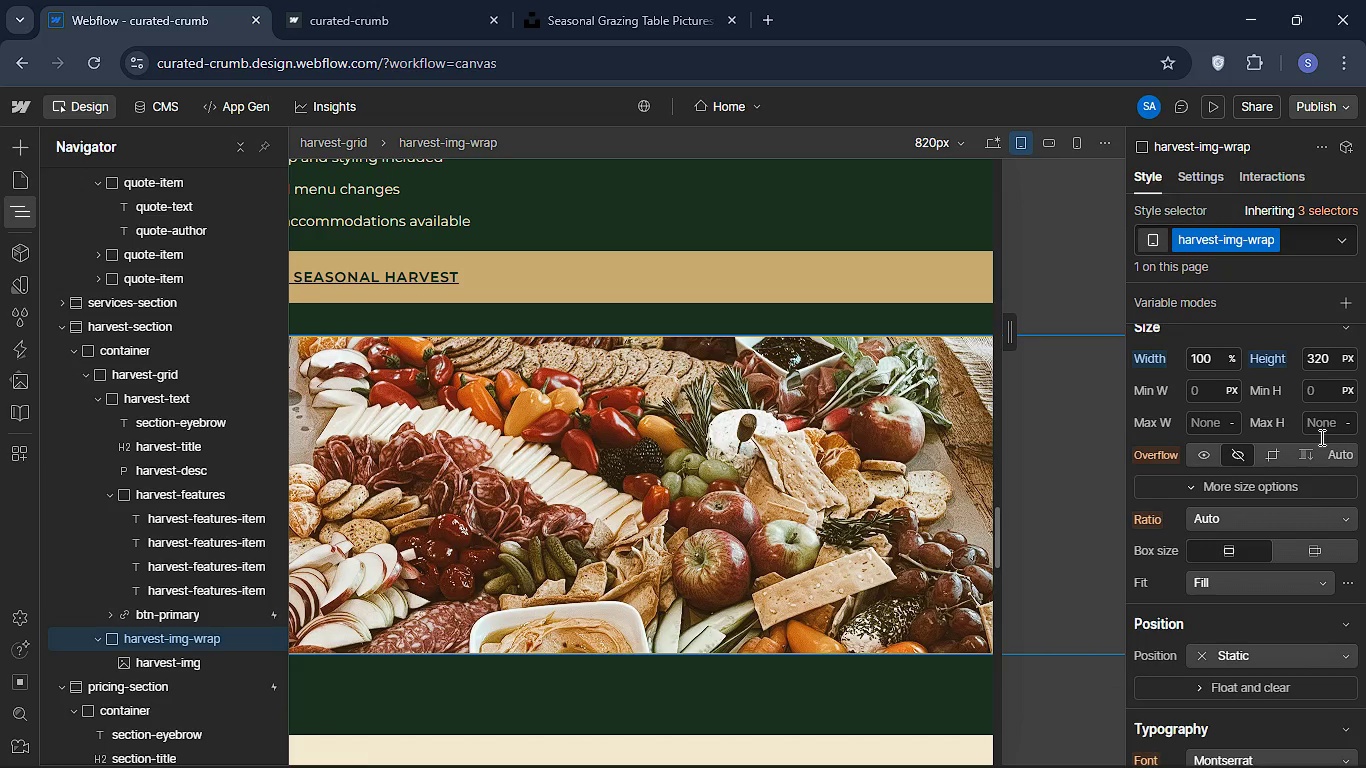 
type(50)
 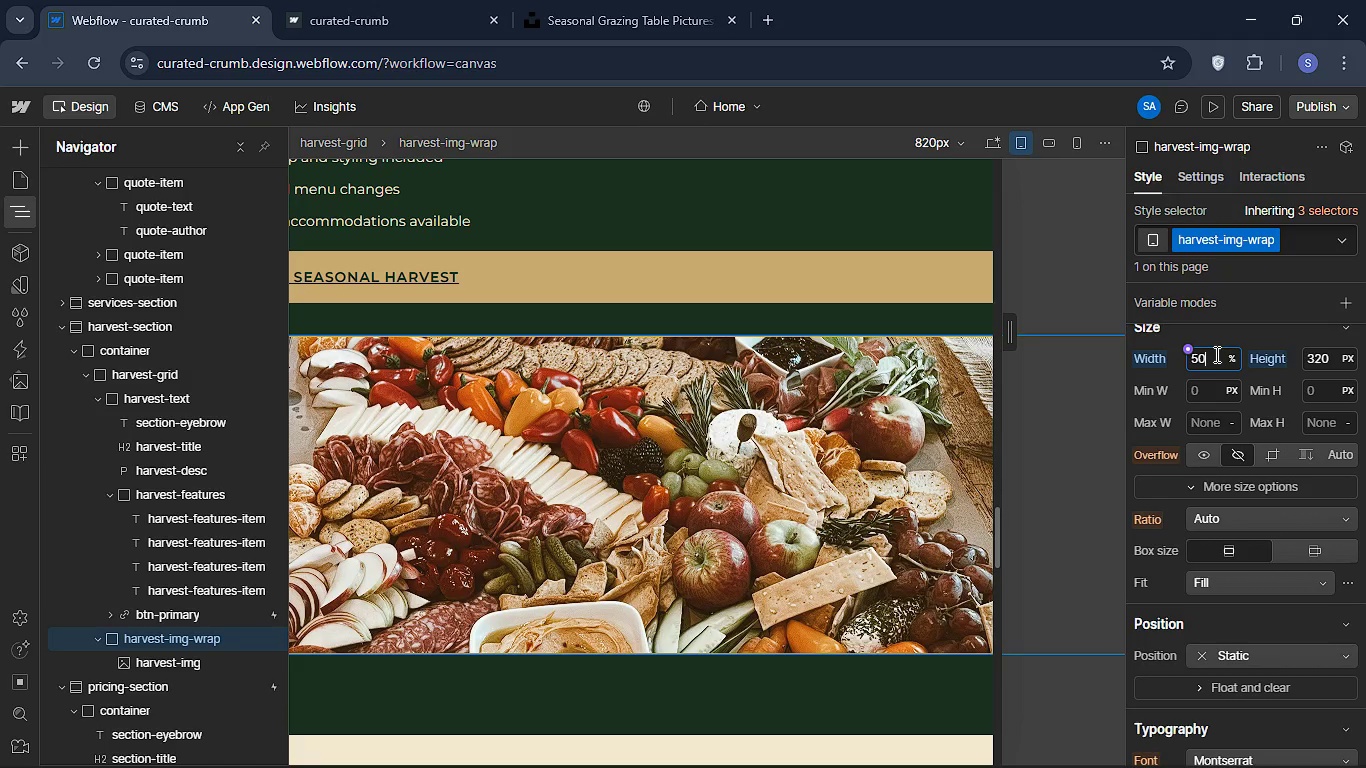 
key(Enter)
 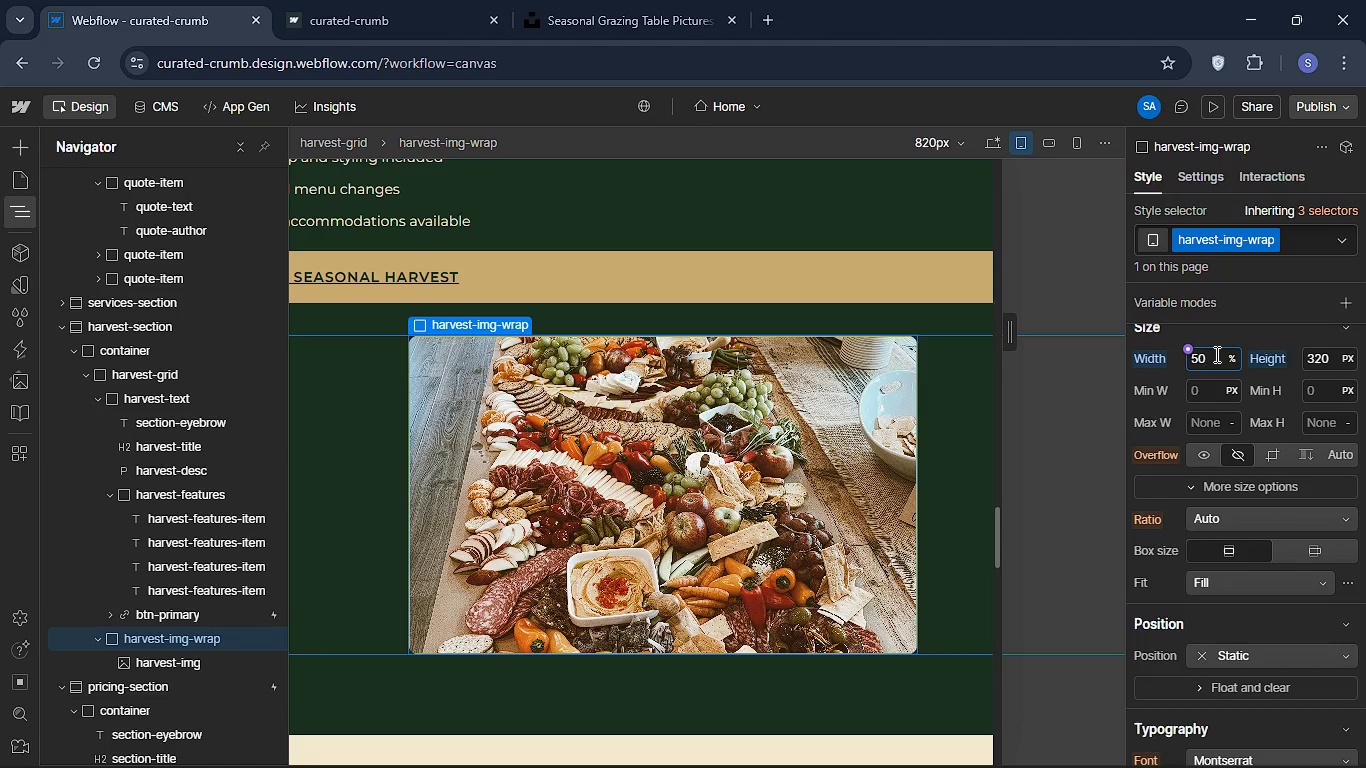 
key(Backspace)
key(Backspace)
type(80)
 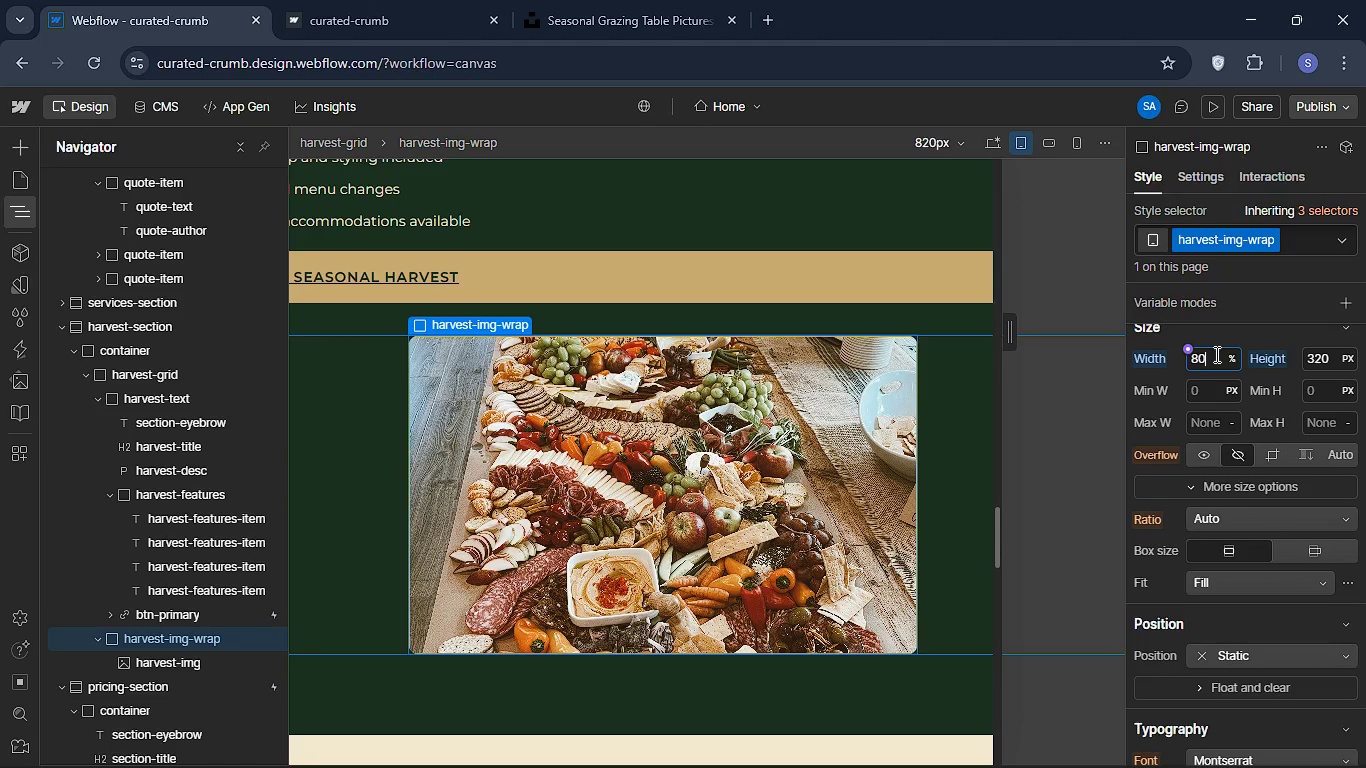 
key(Enter)
 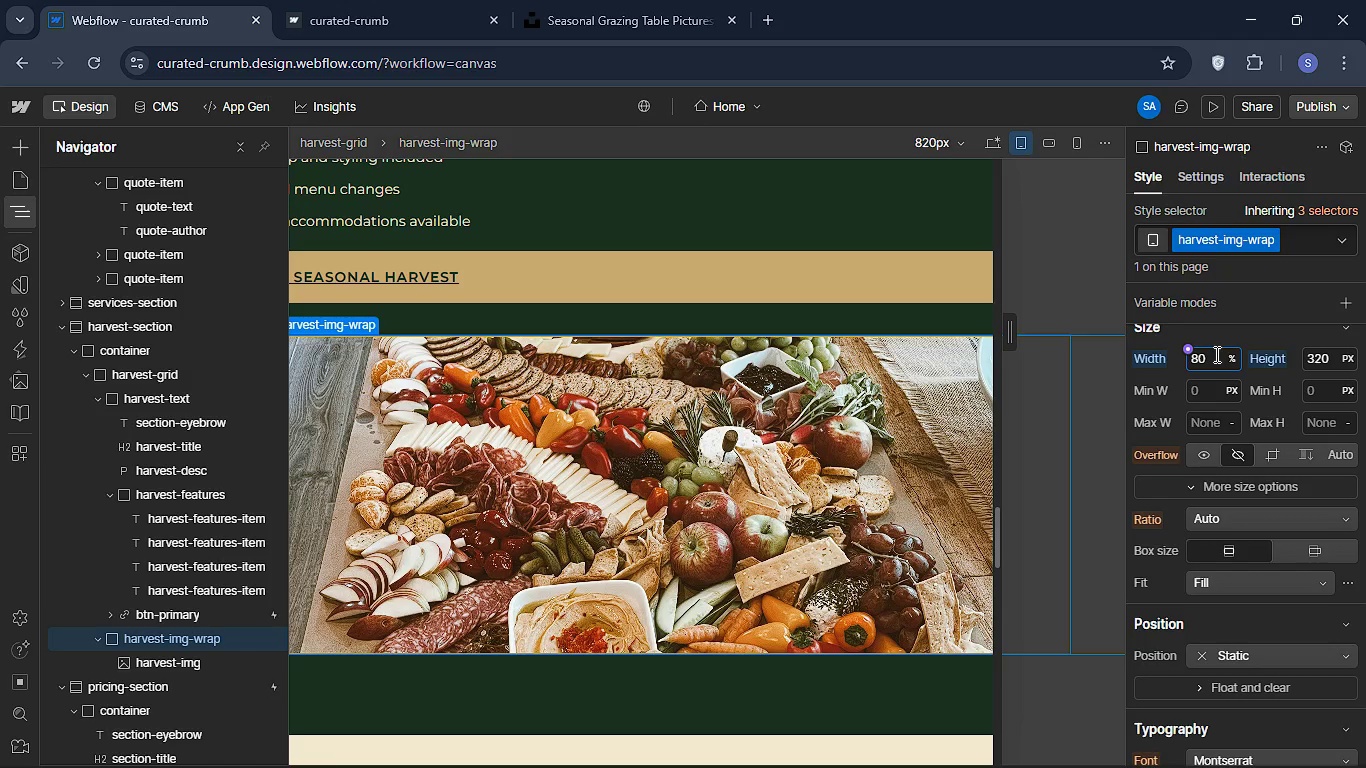 
left_click([1215, 354])
 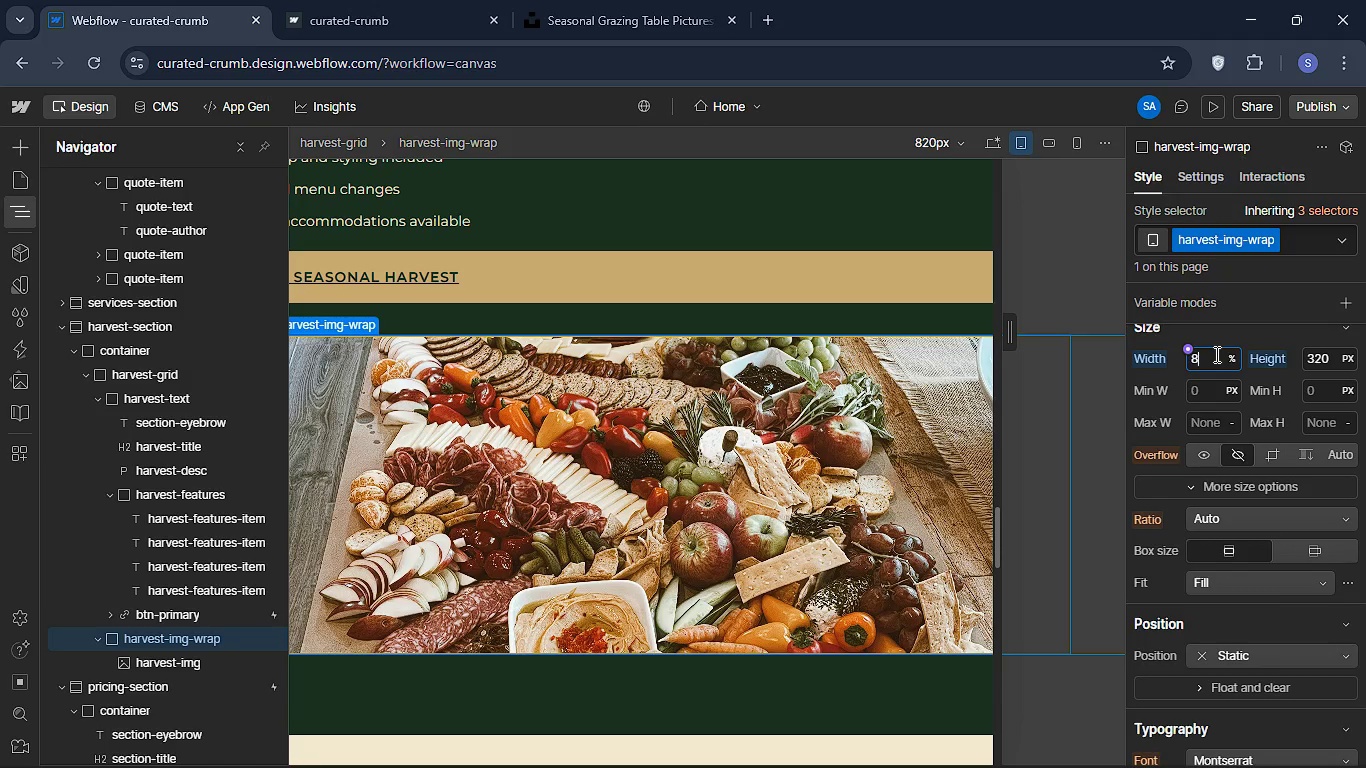 
key(Backspace)
key(Backspace)
type(75)
 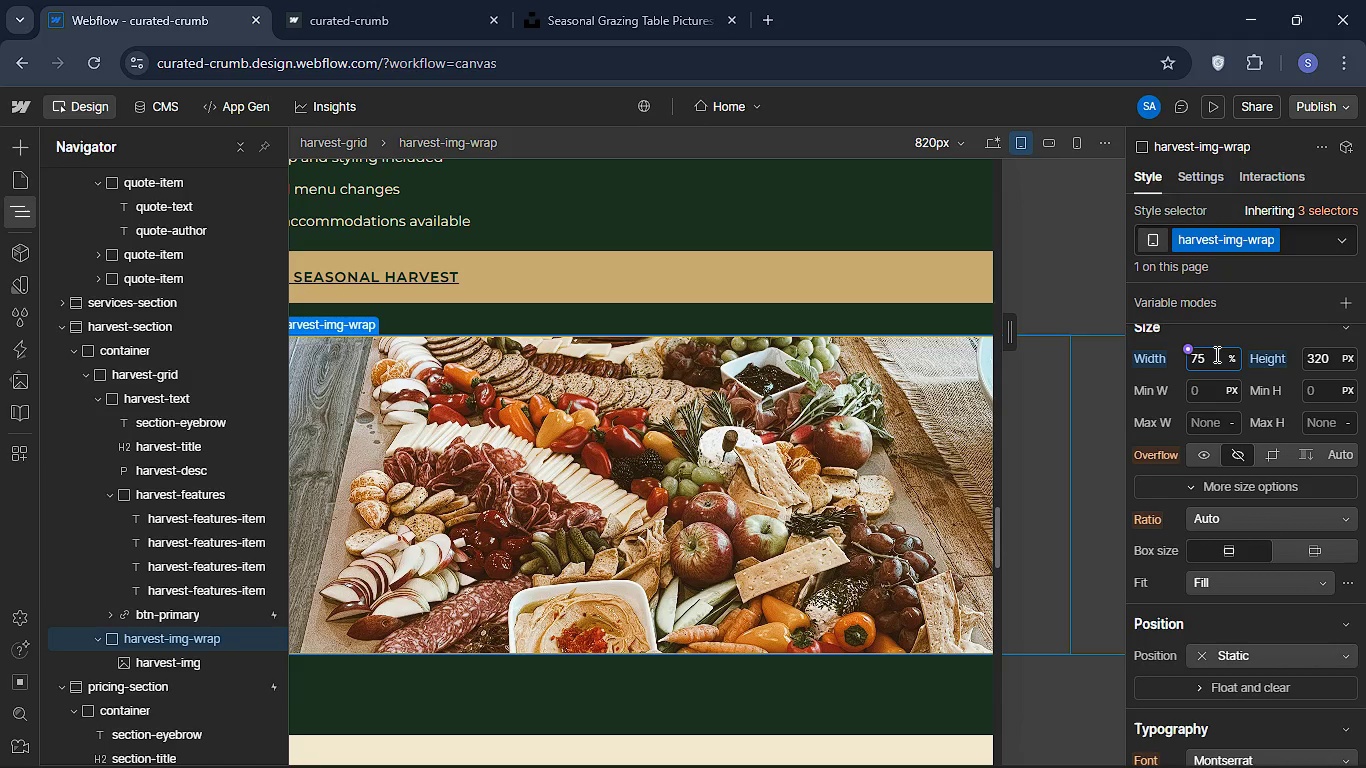 
key(Enter)
 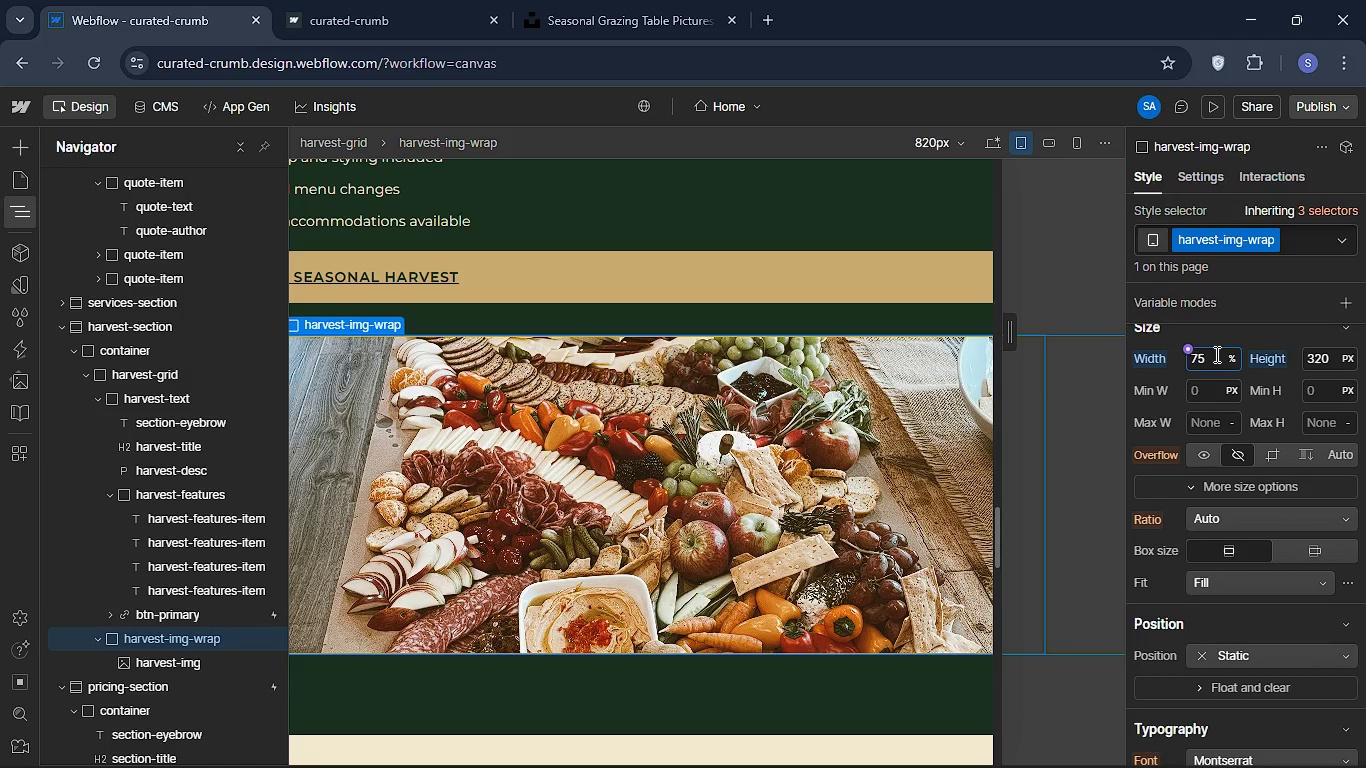 
key(Backspace)
key(Backspace)
type(60)
 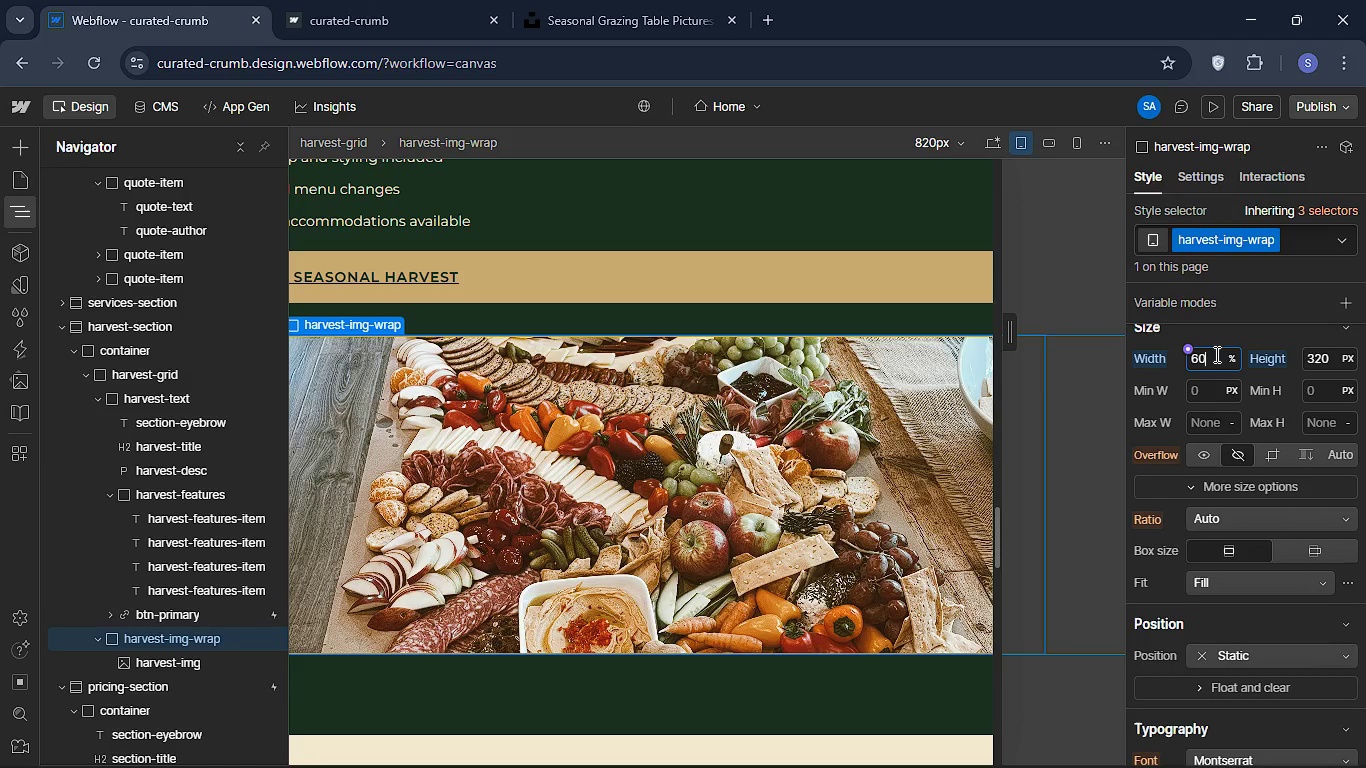 
key(Enter)
 